 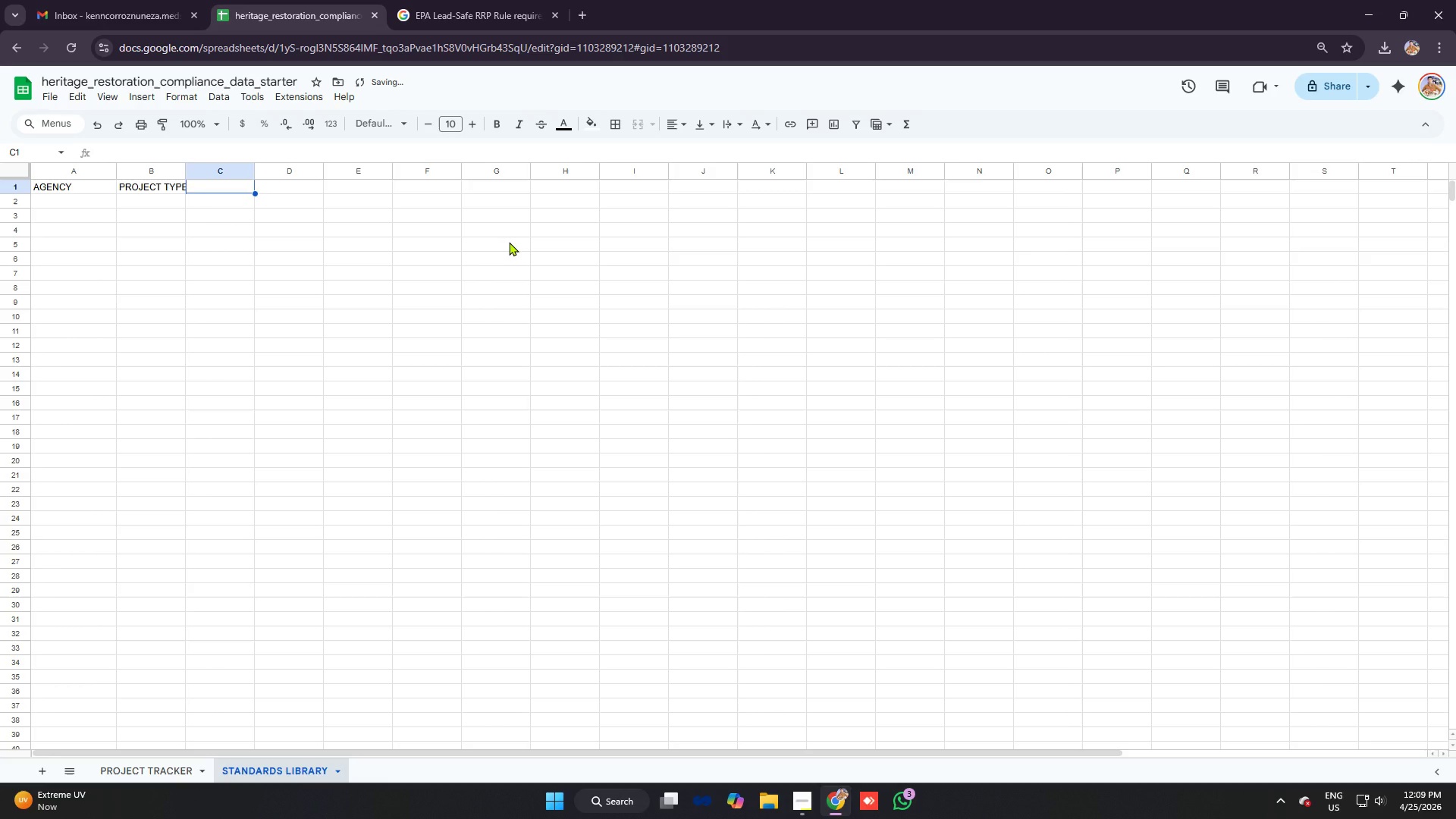 
type(om)
key(Backspace)
key(Backspace)
key(Backspace)
type(home aghe)
 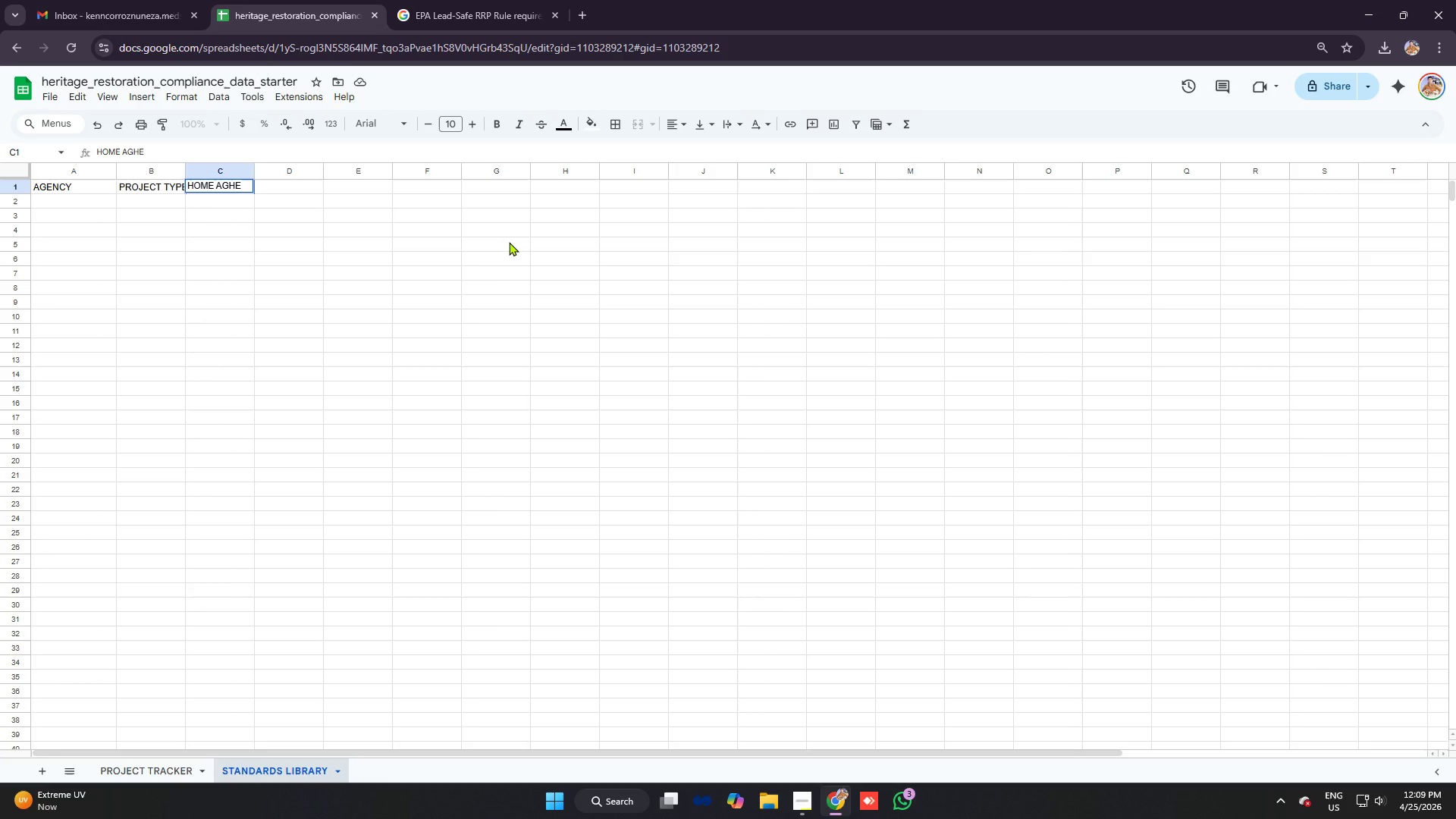 
key(ArrowRight)
 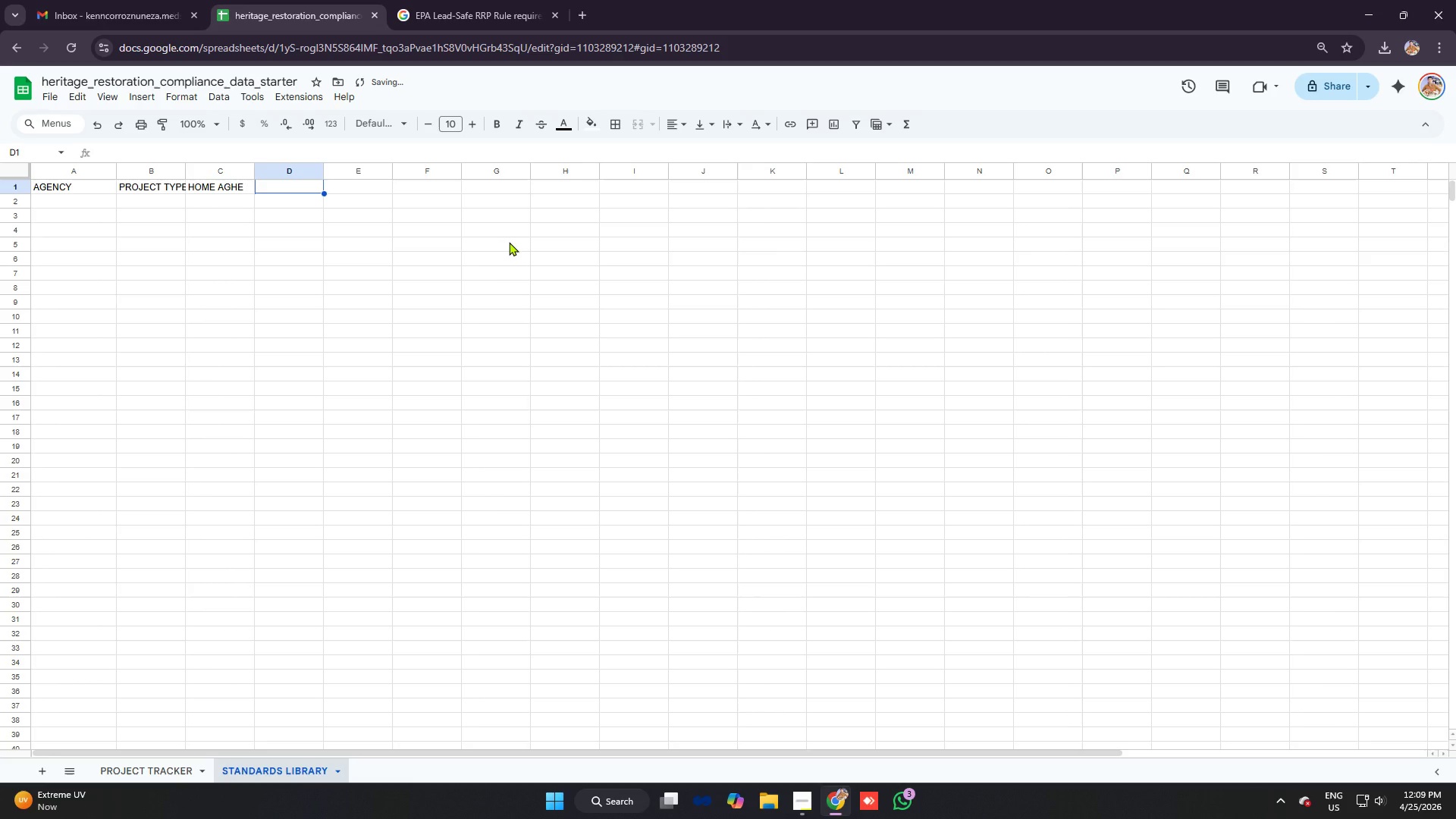 
key(Control+ControlLeft)
 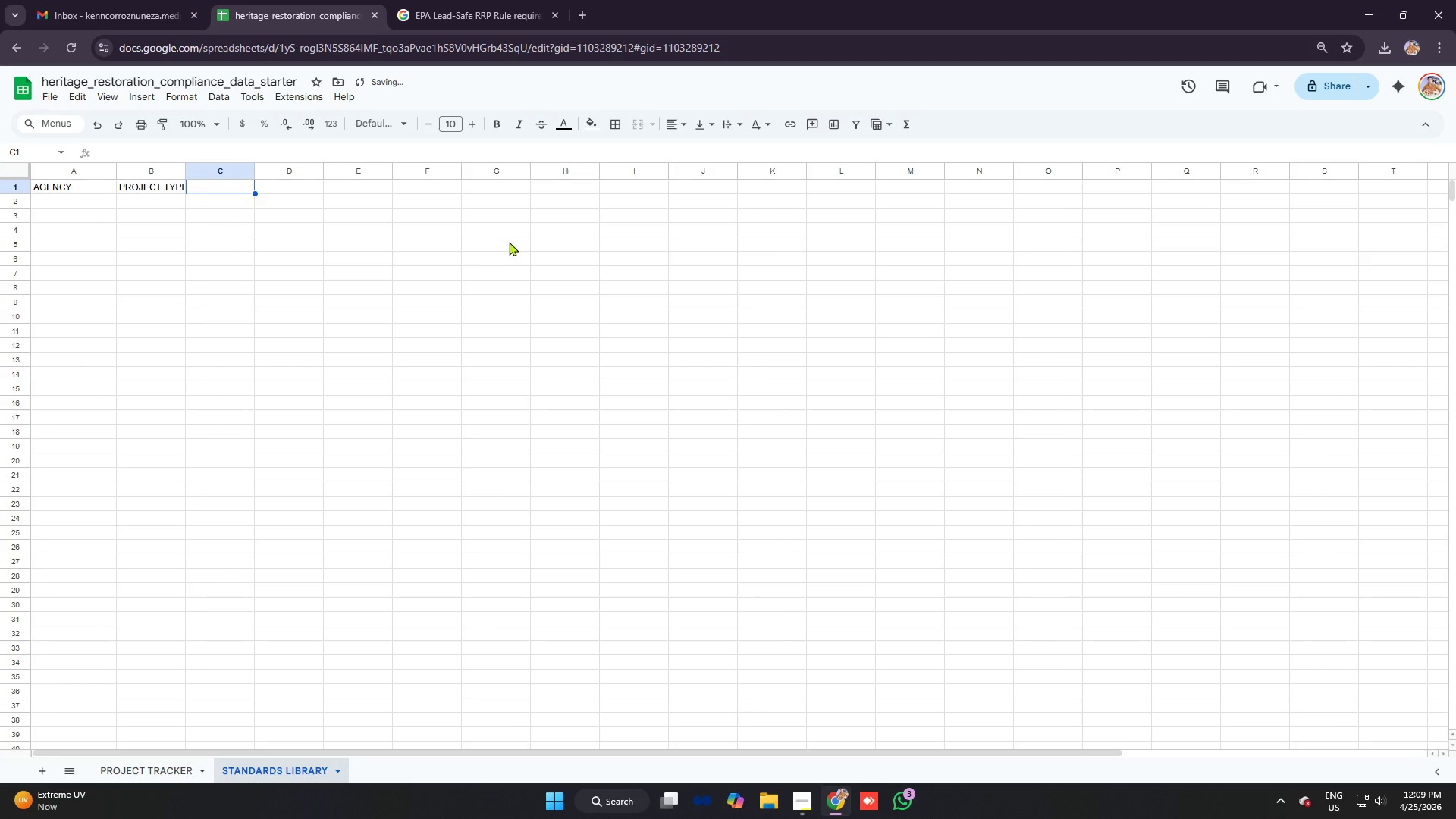 
key(Control+Z)
 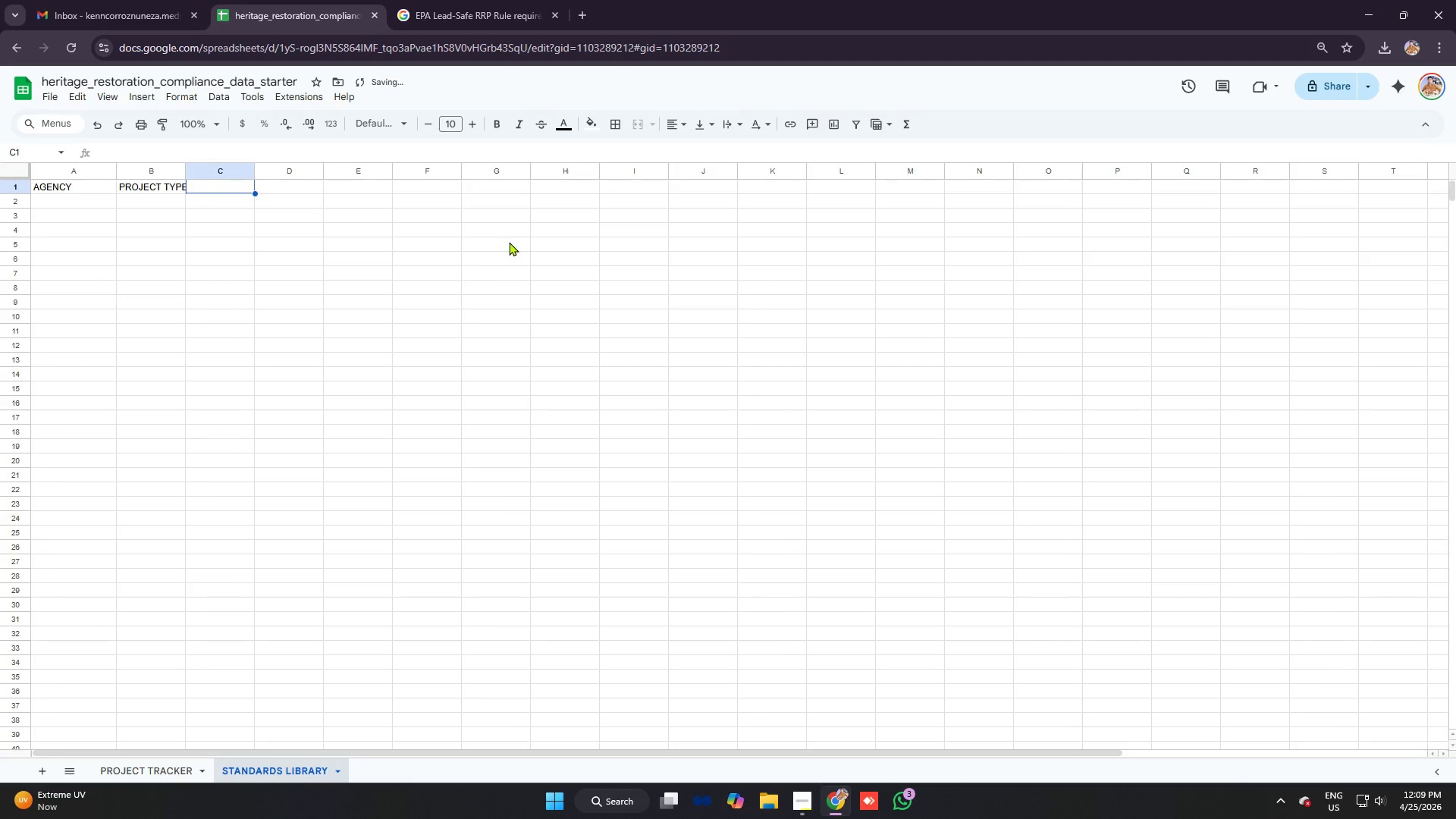 
type(home ahge)
key(Backspace)
key(Backspace)
type(e)
 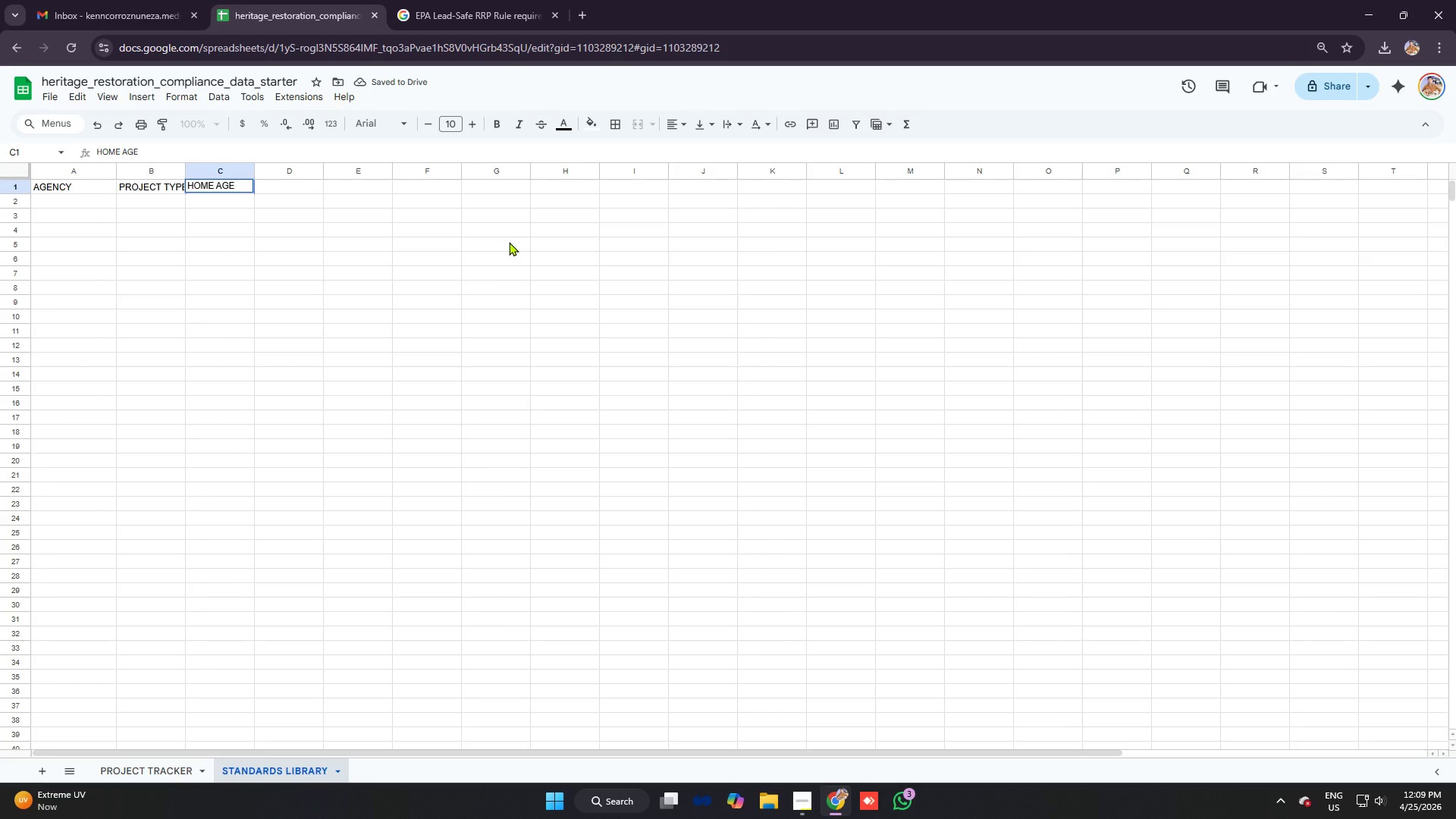 
key(ArrowRight)
 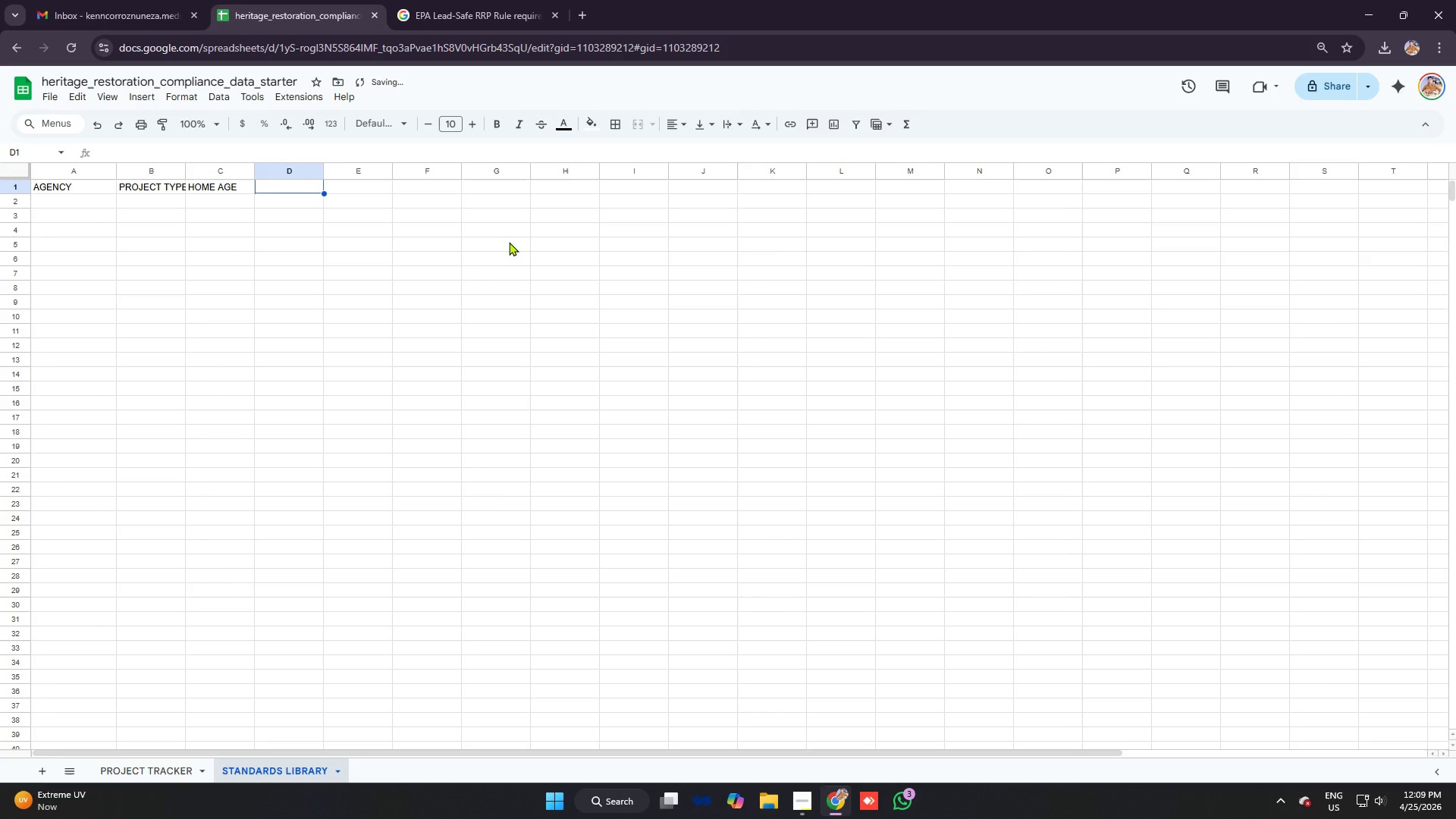 
type(requiremnts)
key(Backspace)
key(Backspace)
key(Backspace)
type(ents)
 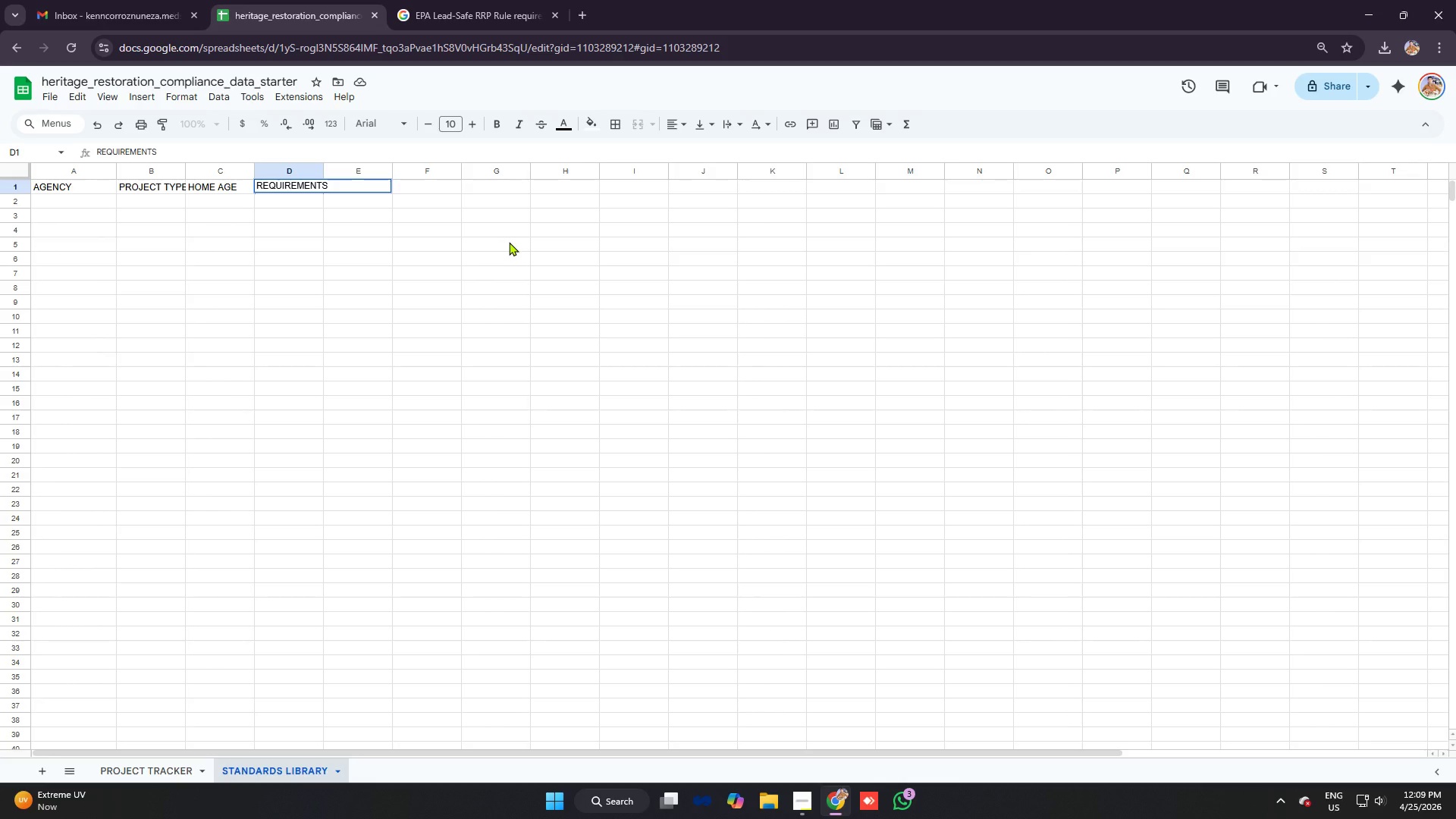 
key(Enter)
 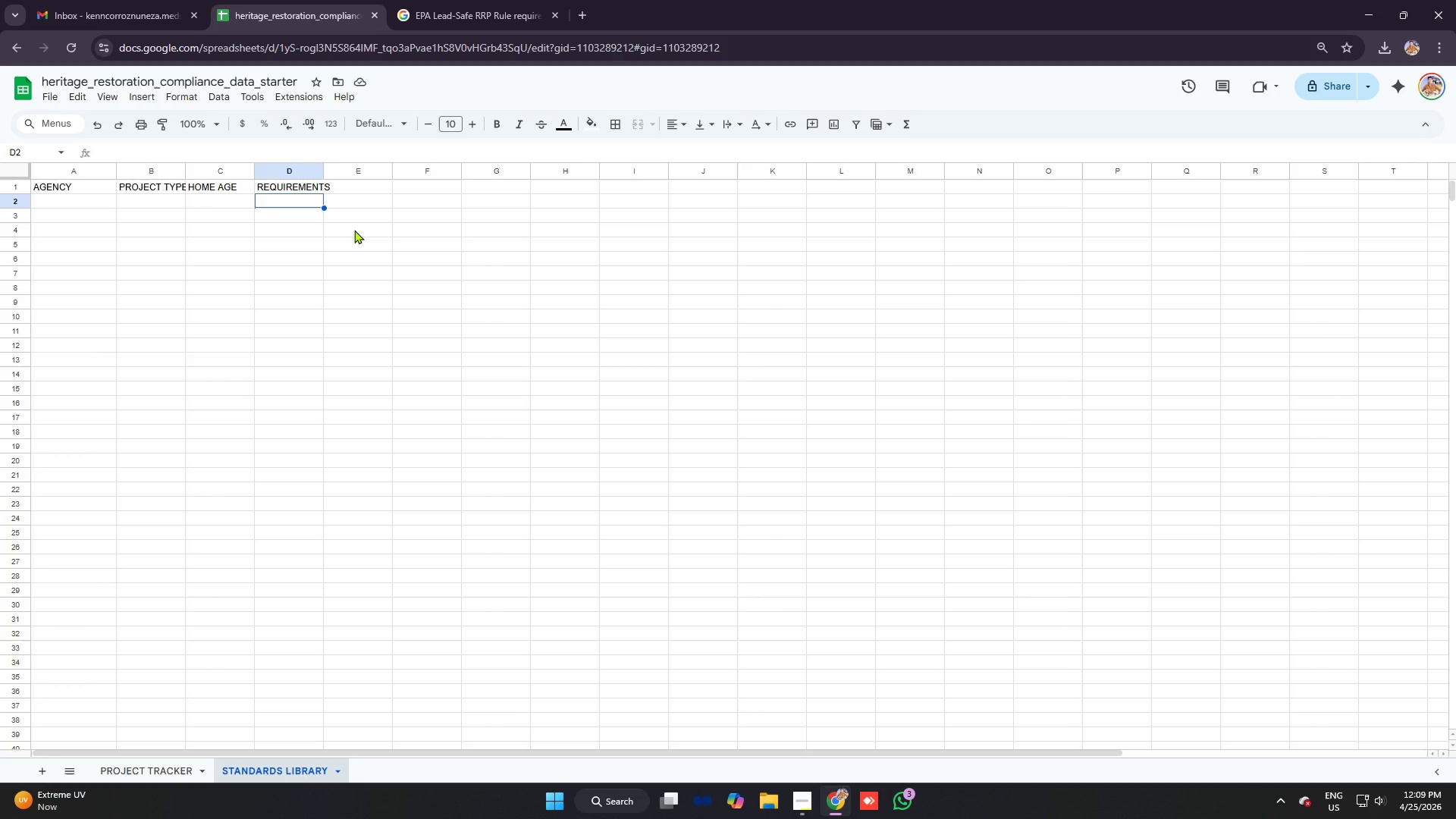 
wait(11.25)
 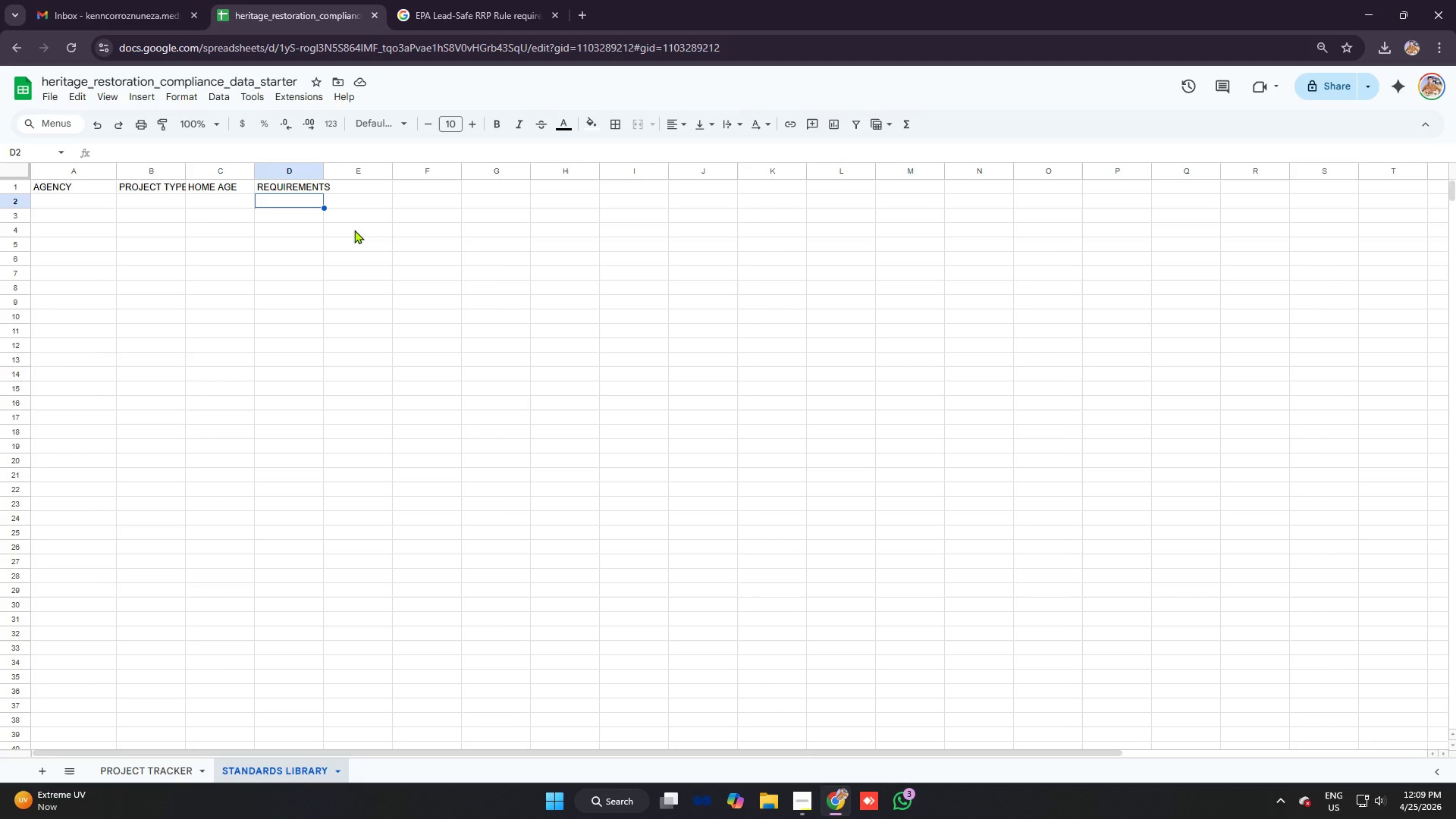 
left_click_drag(start_coordinate=[178, 243], to_coordinate=[173, 240])
 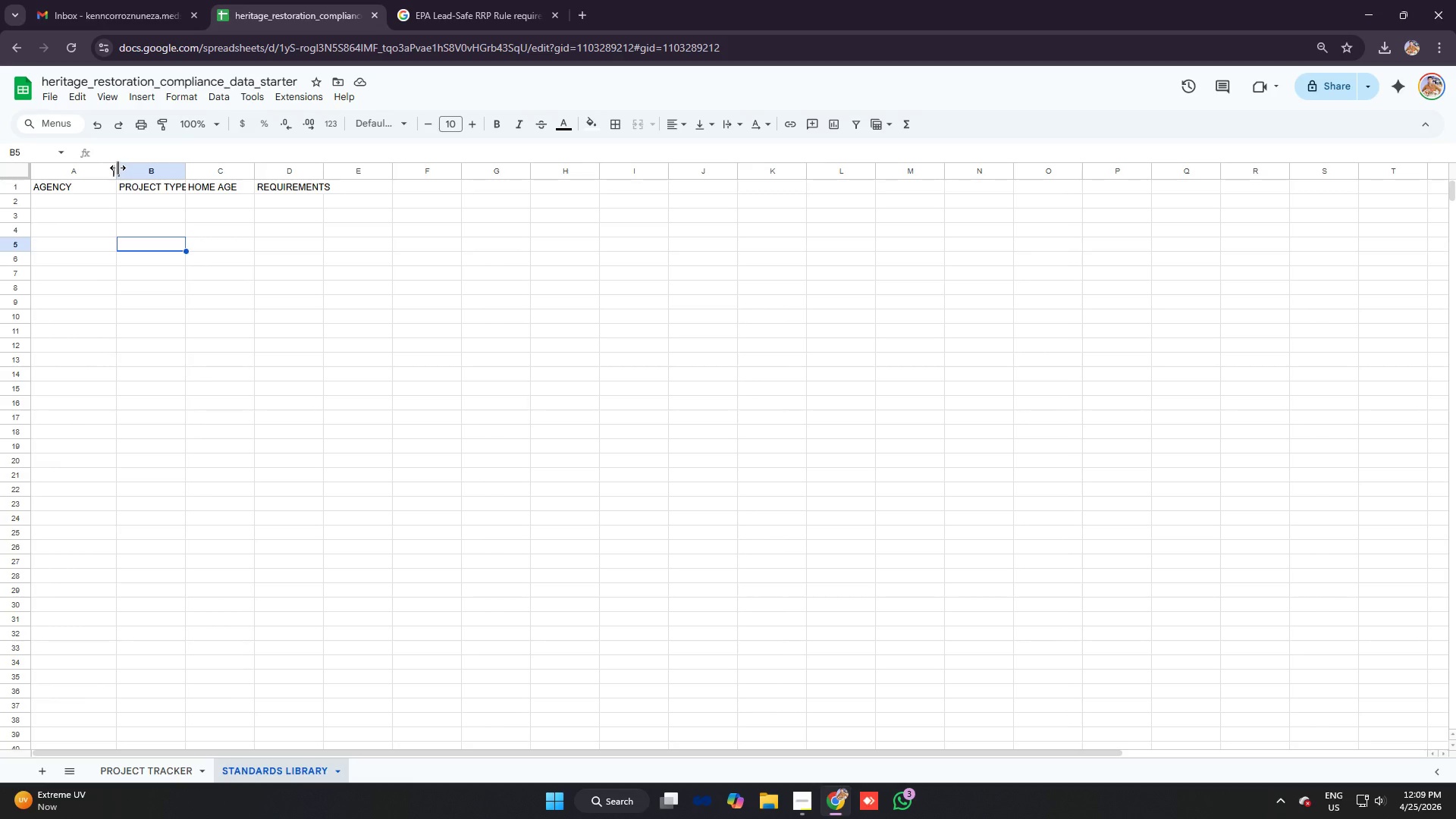 
left_click_drag(start_coordinate=[118, 167], to_coordinate=[159, 171])
 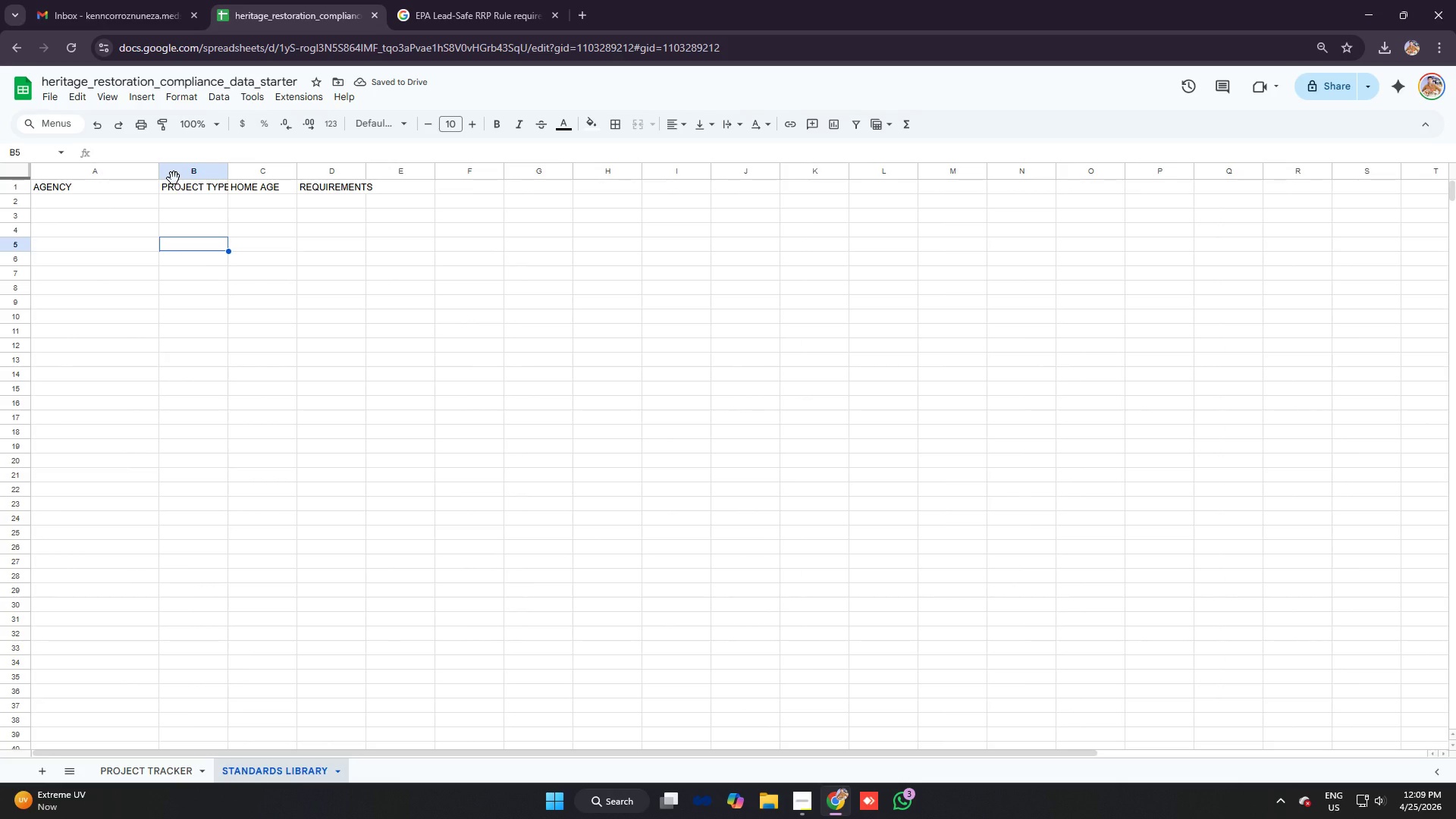 
wait(9.48)
 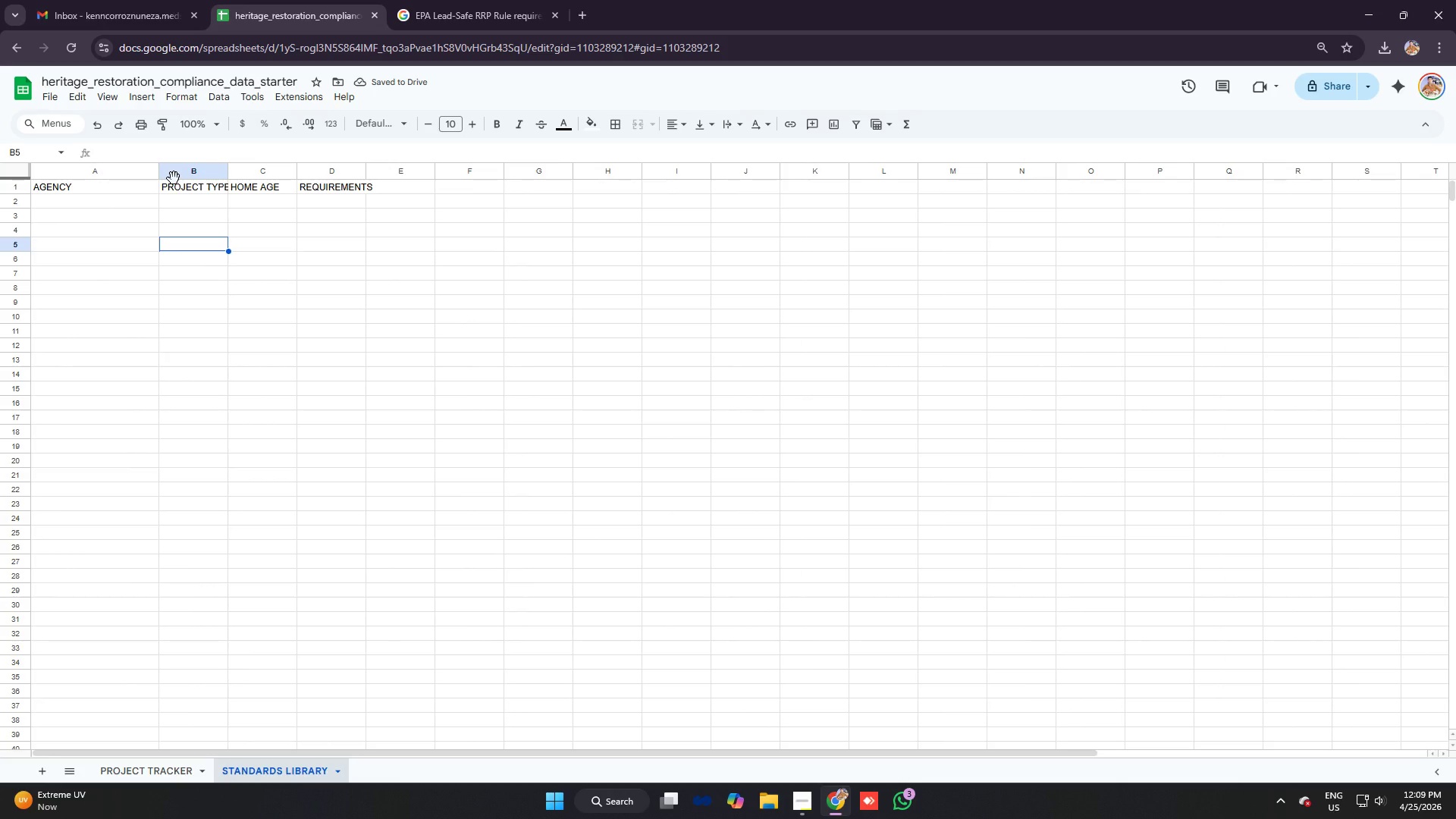 
left_click_drag(start_coordinate=[225, 171], to_coordinate=[271, 174])
 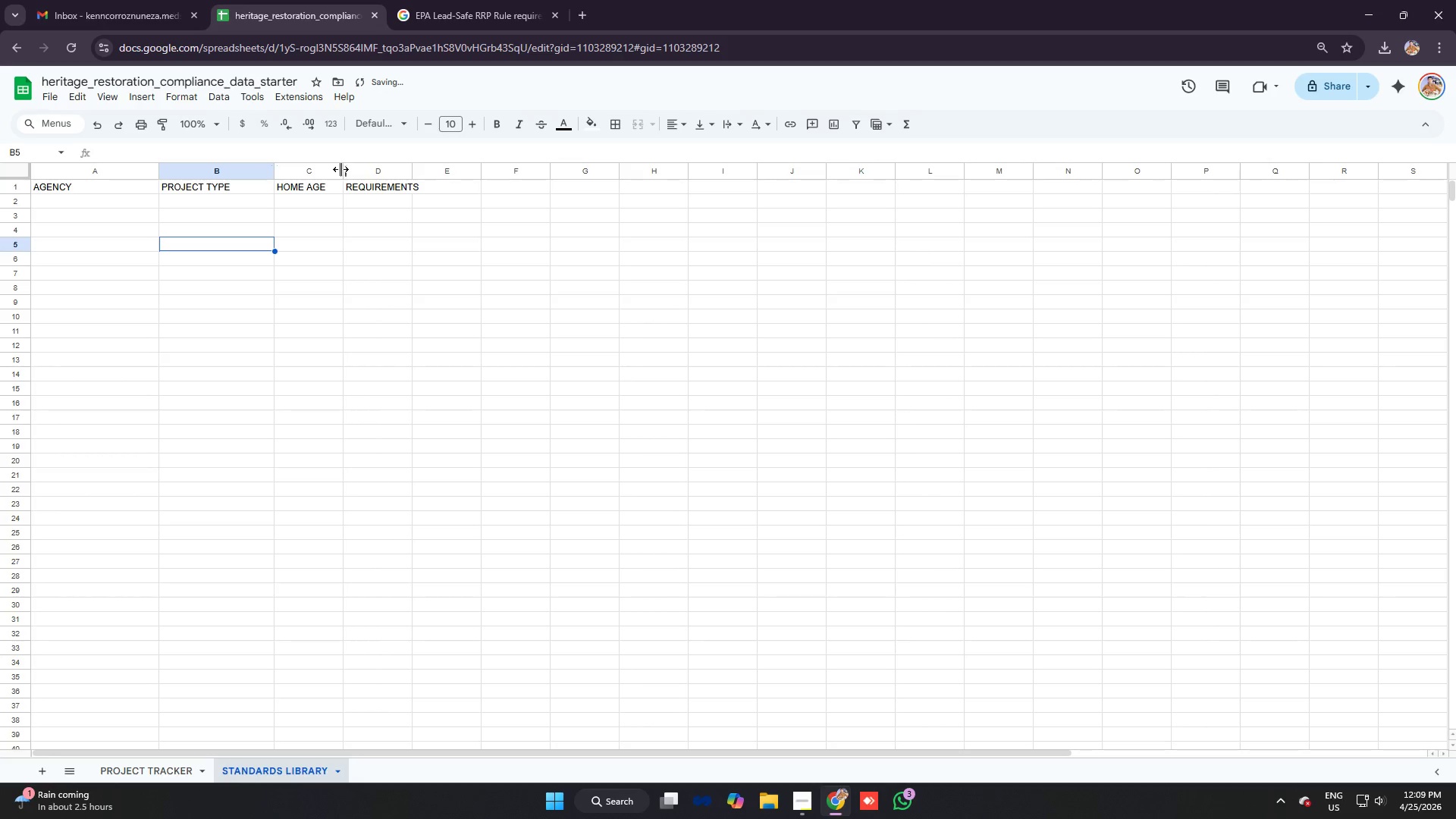 
left_click_drag(start_coordinate=[341, 168], to_coordinate=[383, 174])
 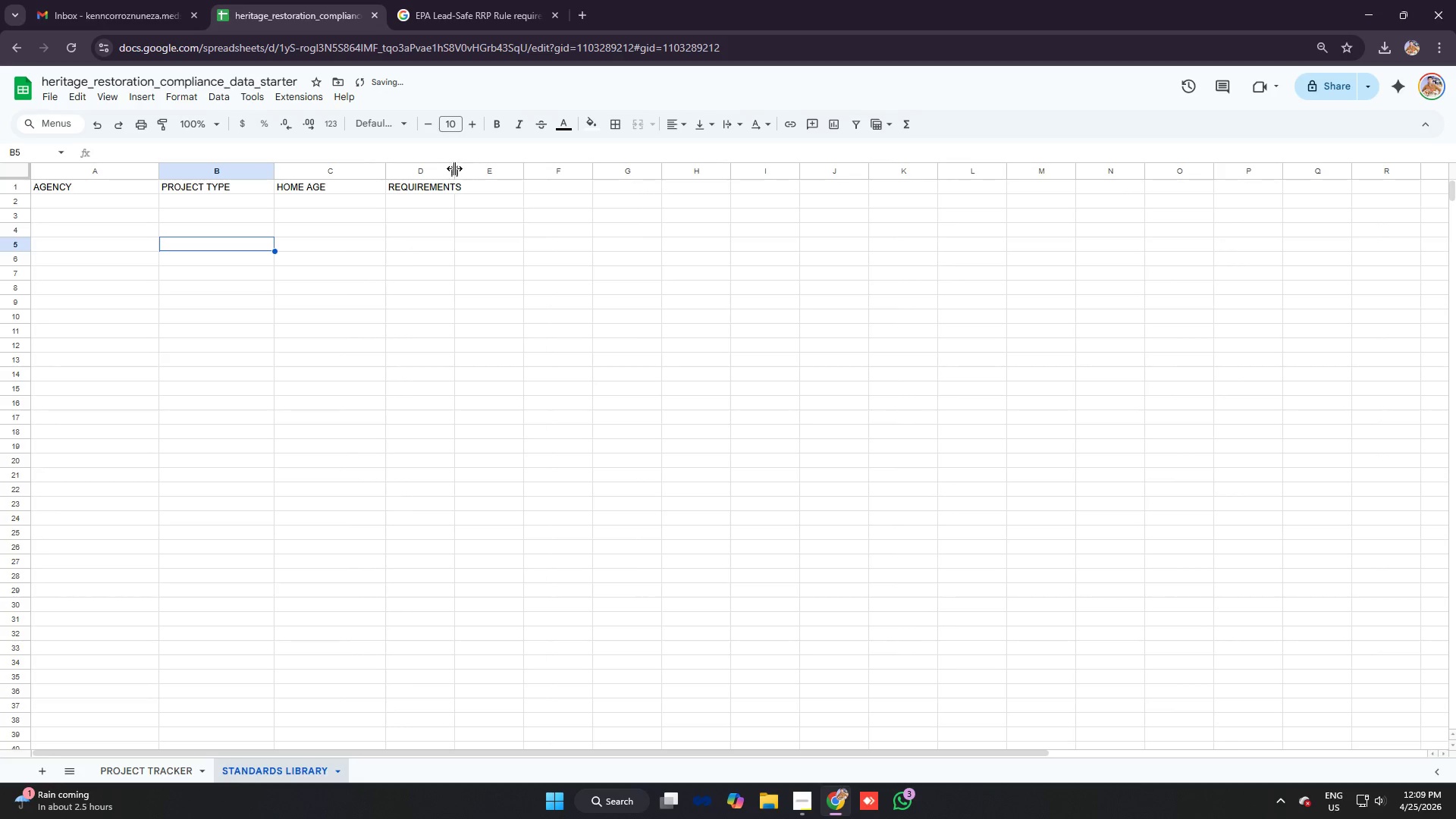 
left_click_drag(start_coordinate=[453, 168], to_coordinate=[534, 178])
 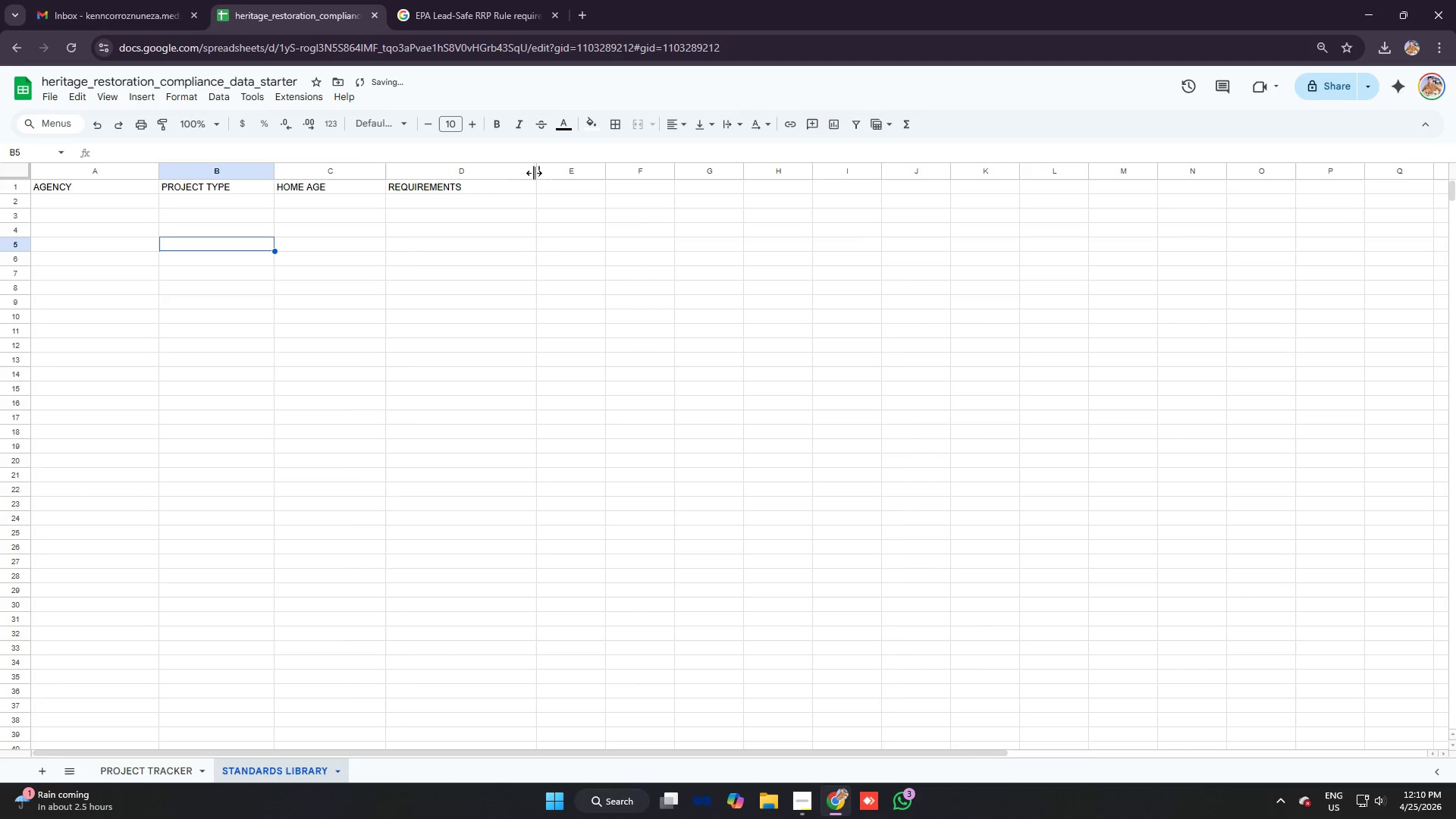 
left_click_drag(start_coordinate=[535, 173], to_coordinate=[563, 177])
 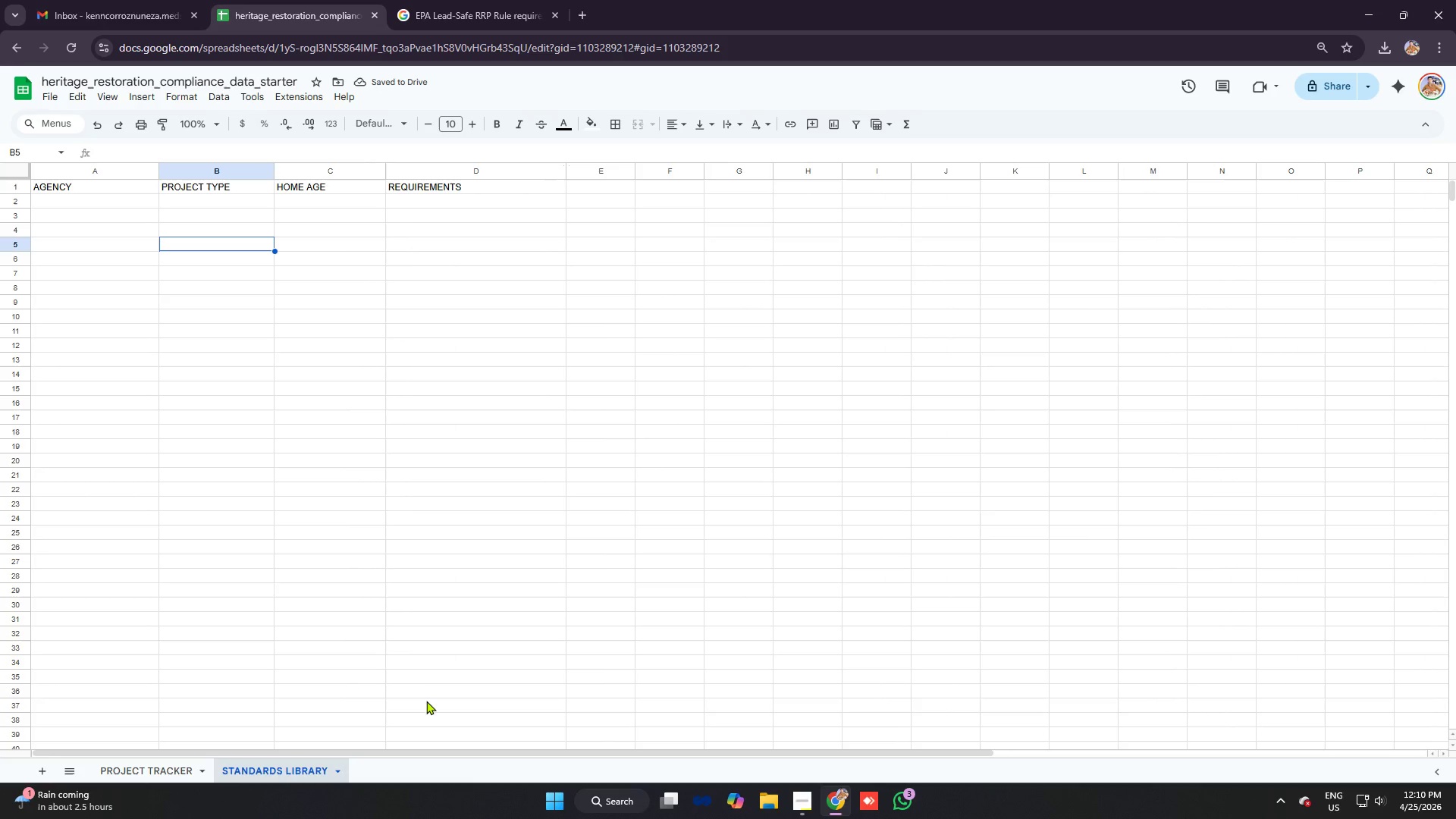 
wait(5.19)
 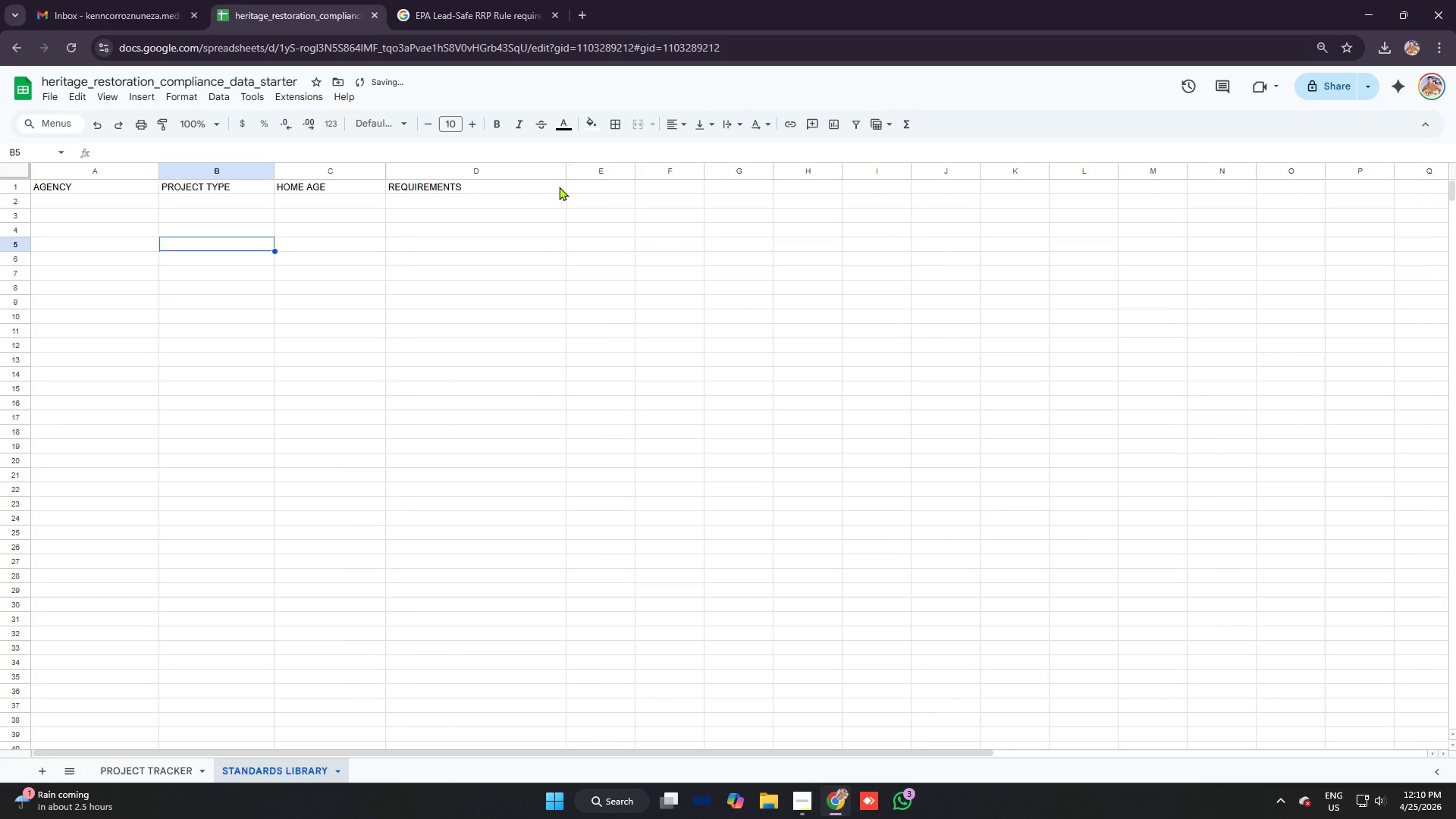 
left_click([74, 203])
 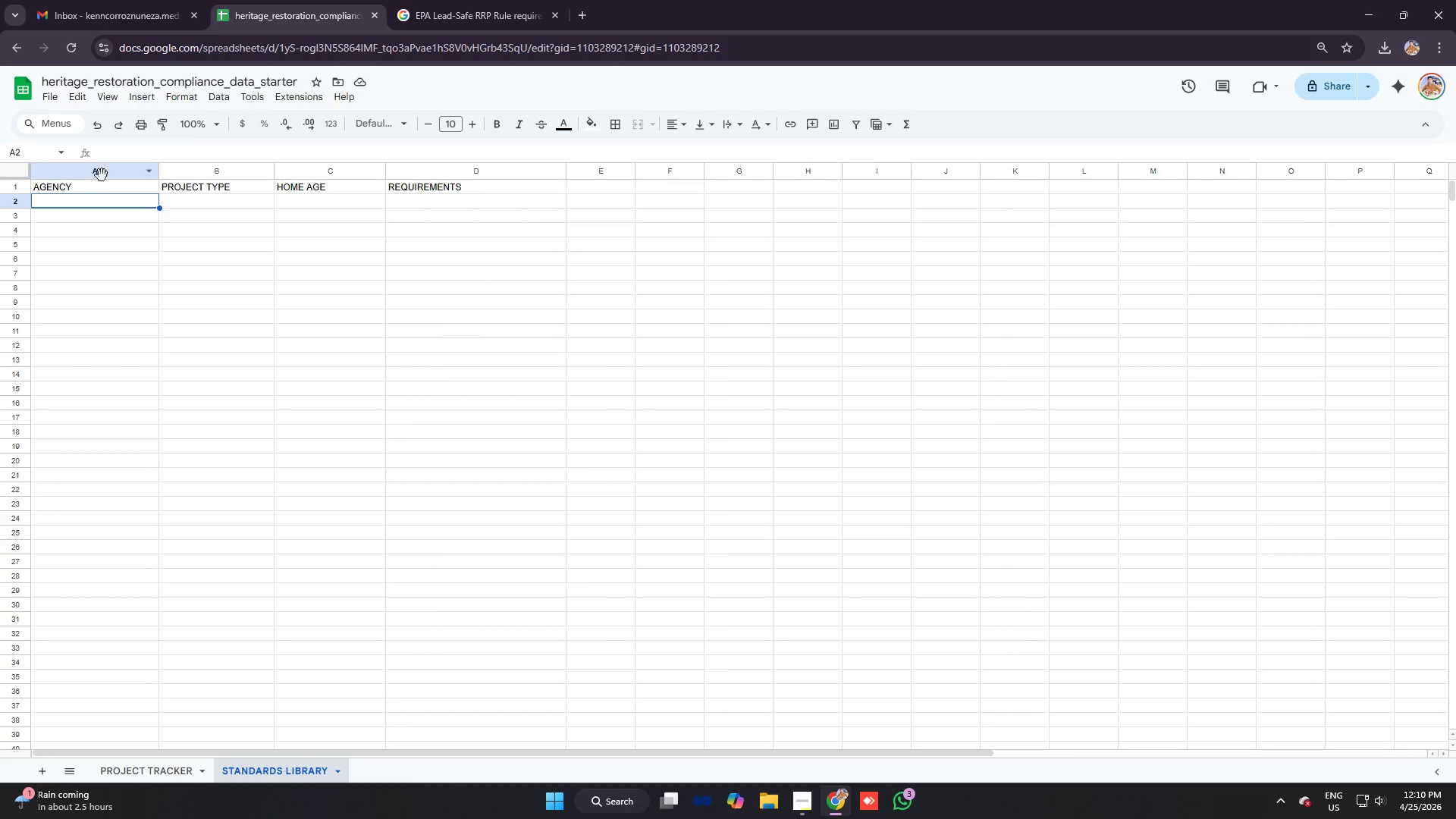 
type(EPA )
key(Backspace)
key(Backspace)
key(Backspace)
key(Backspace)
type(Epa Leads)
key(Backspace)
key(Backspace)
key(Backspace)
key(Backspace)
key(Backspace)
key(Backspace)
key(Backspace)
type(PA)
key(Backspace)
key(Backspace)
key(Backspace)
type(PA Leads)
key(Backspace)
type(-Sfe)
key(Backspace)
type(=)
key(Backspace)
type(a)
key(Backspace)
key(Backspace)
type(afe)
 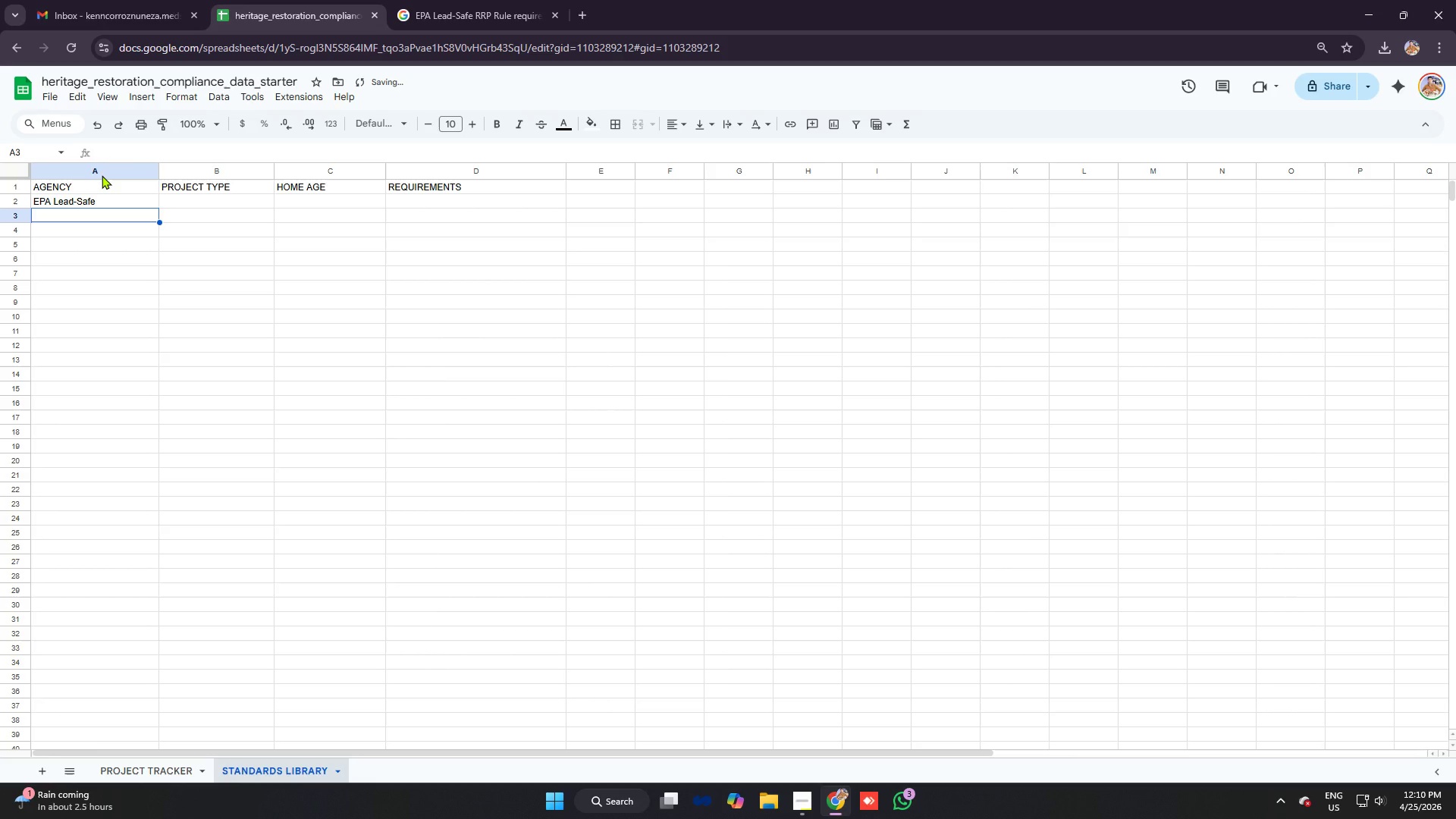 
 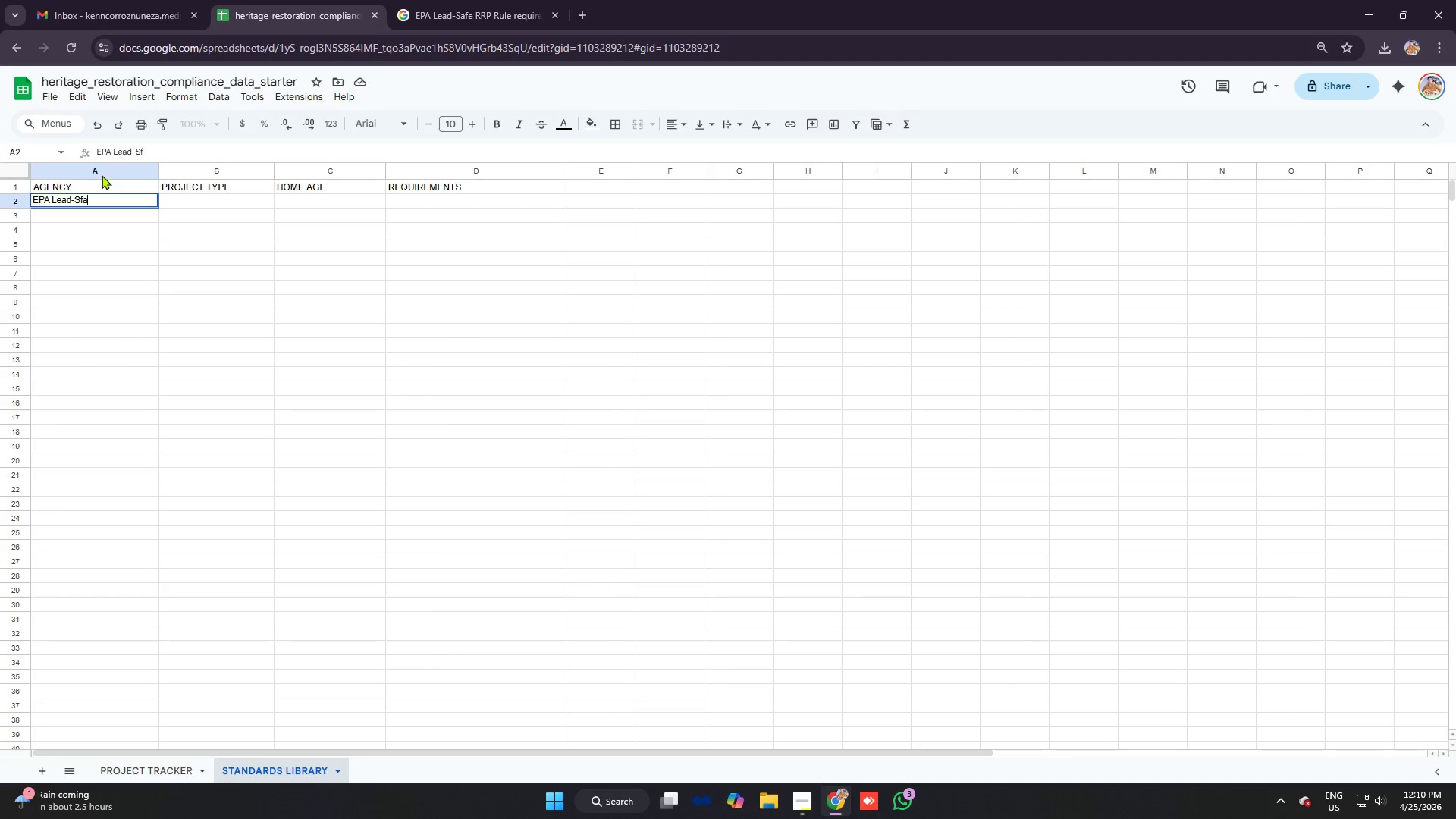 
key(Enter)
 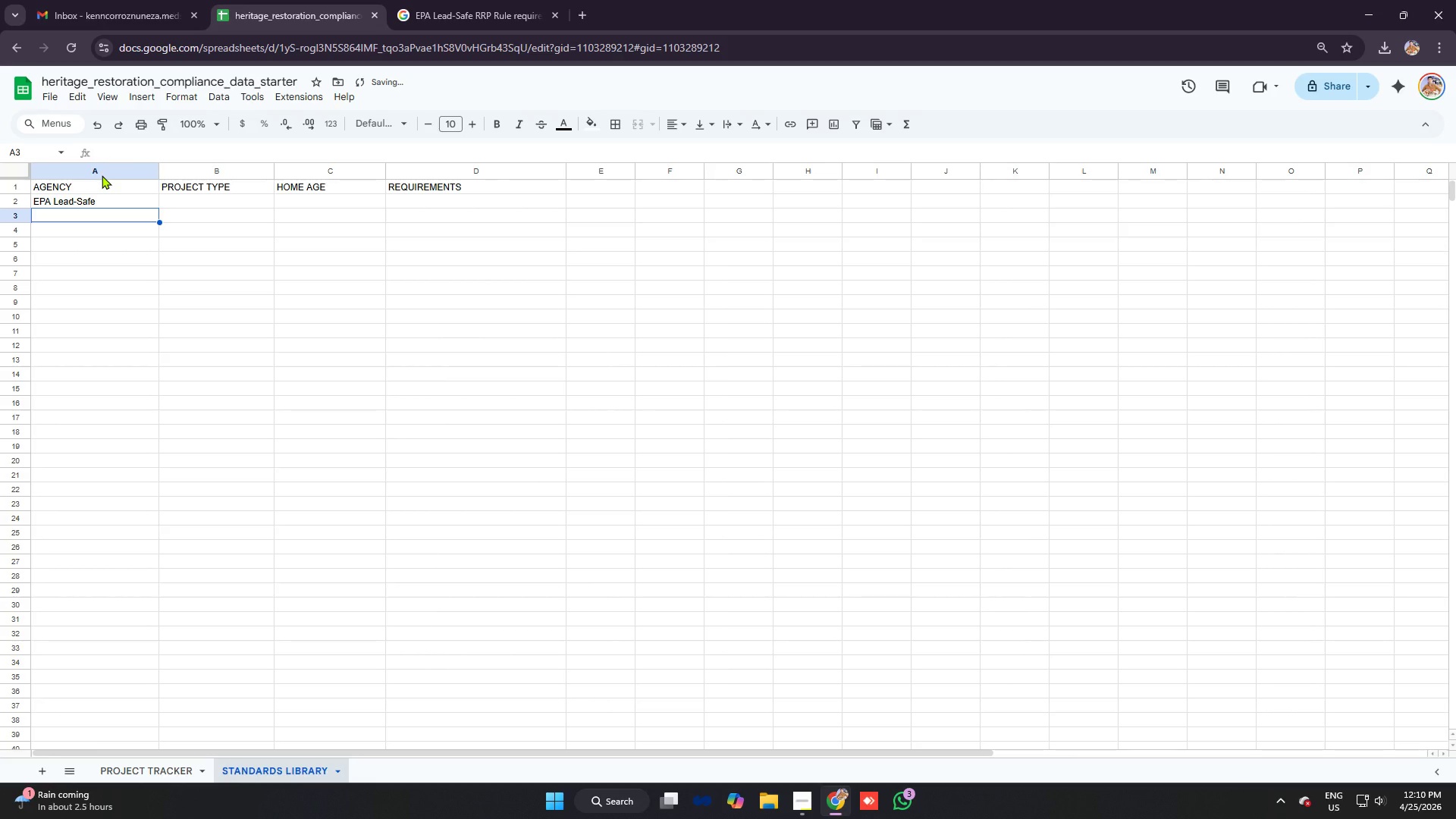 
type(EPA )
 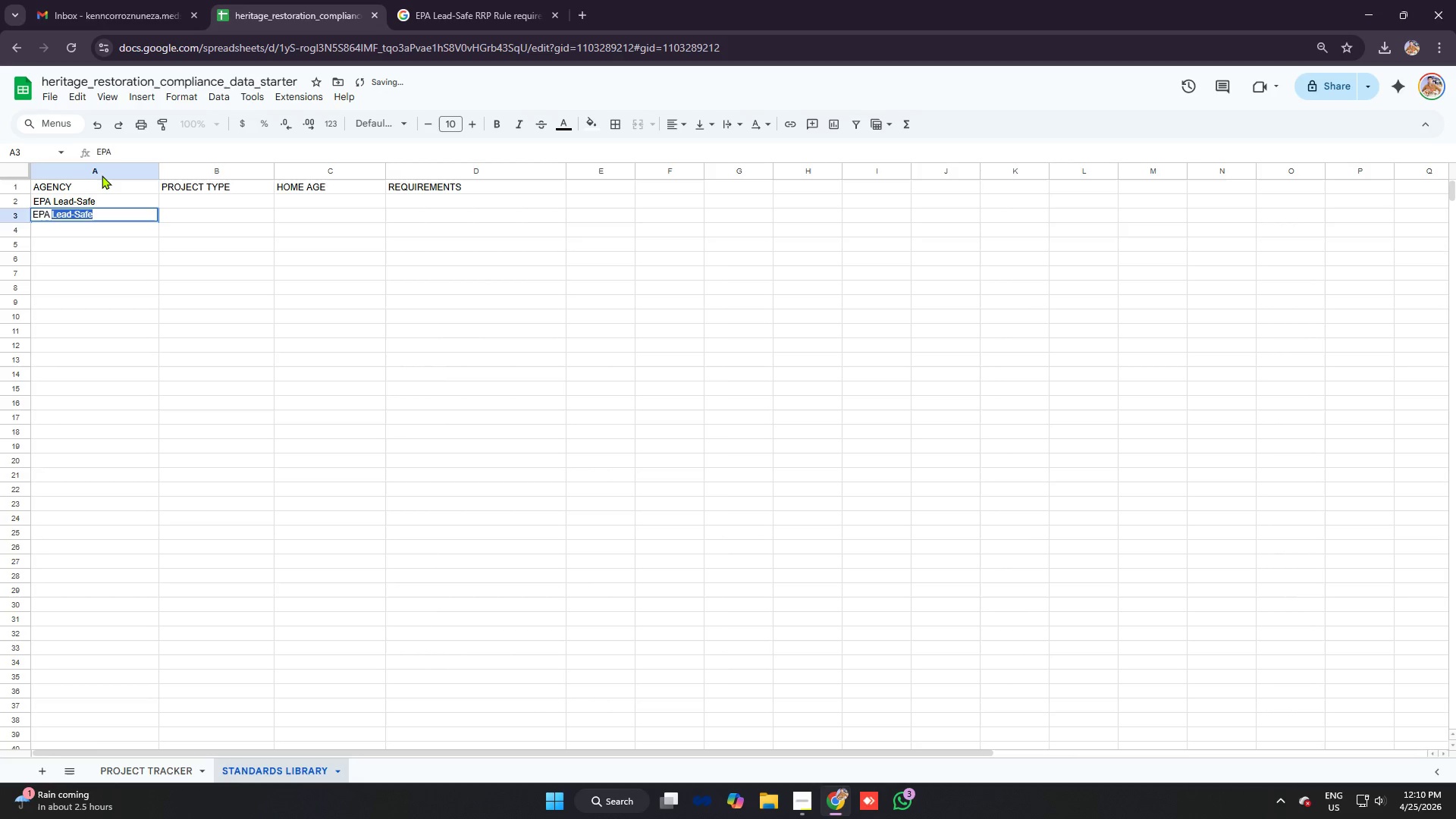 
hold_key(key=ShiftRight, duration=1.61)
 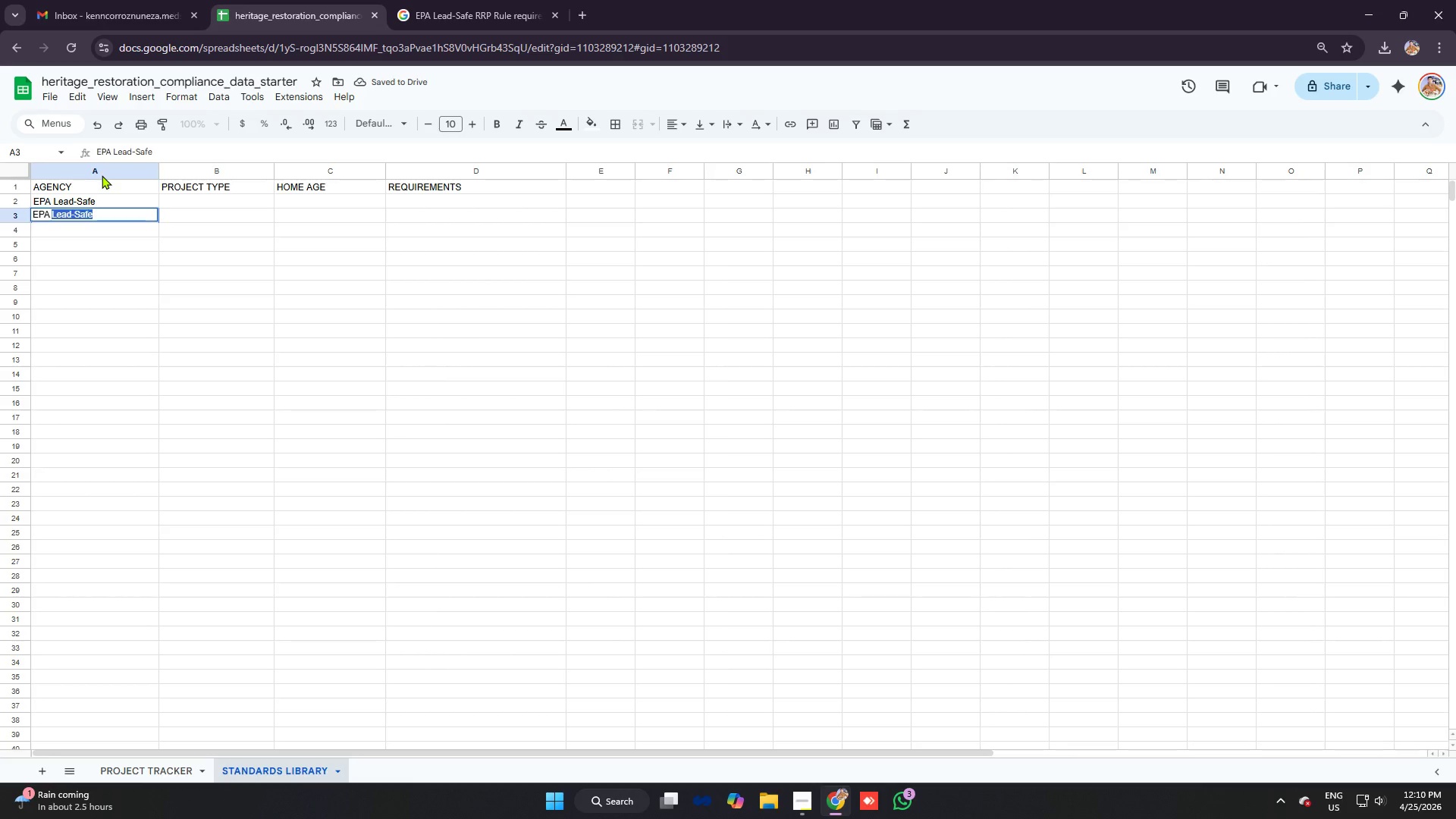 
key(Enter)
 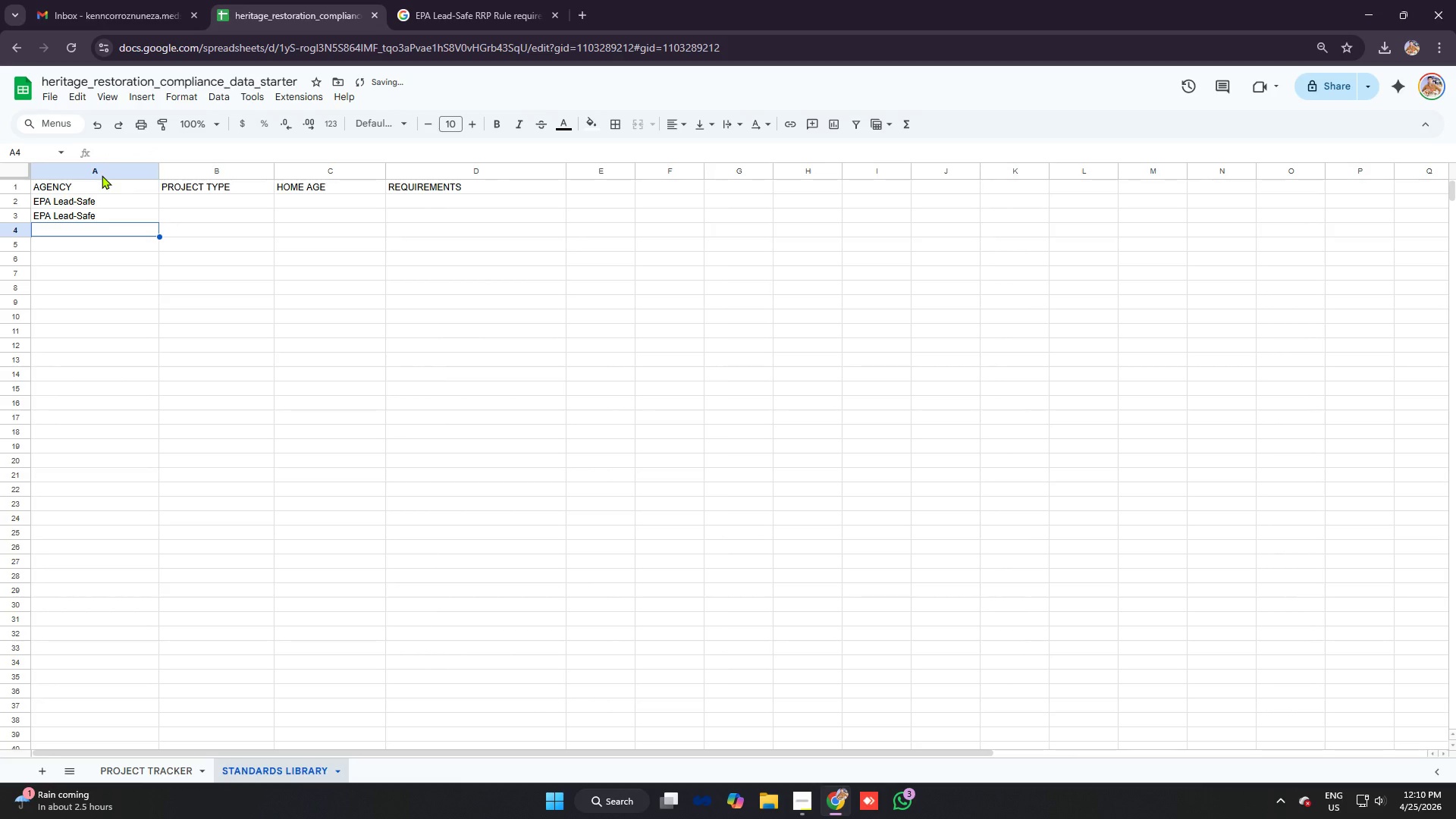 
key(Shift+E)
 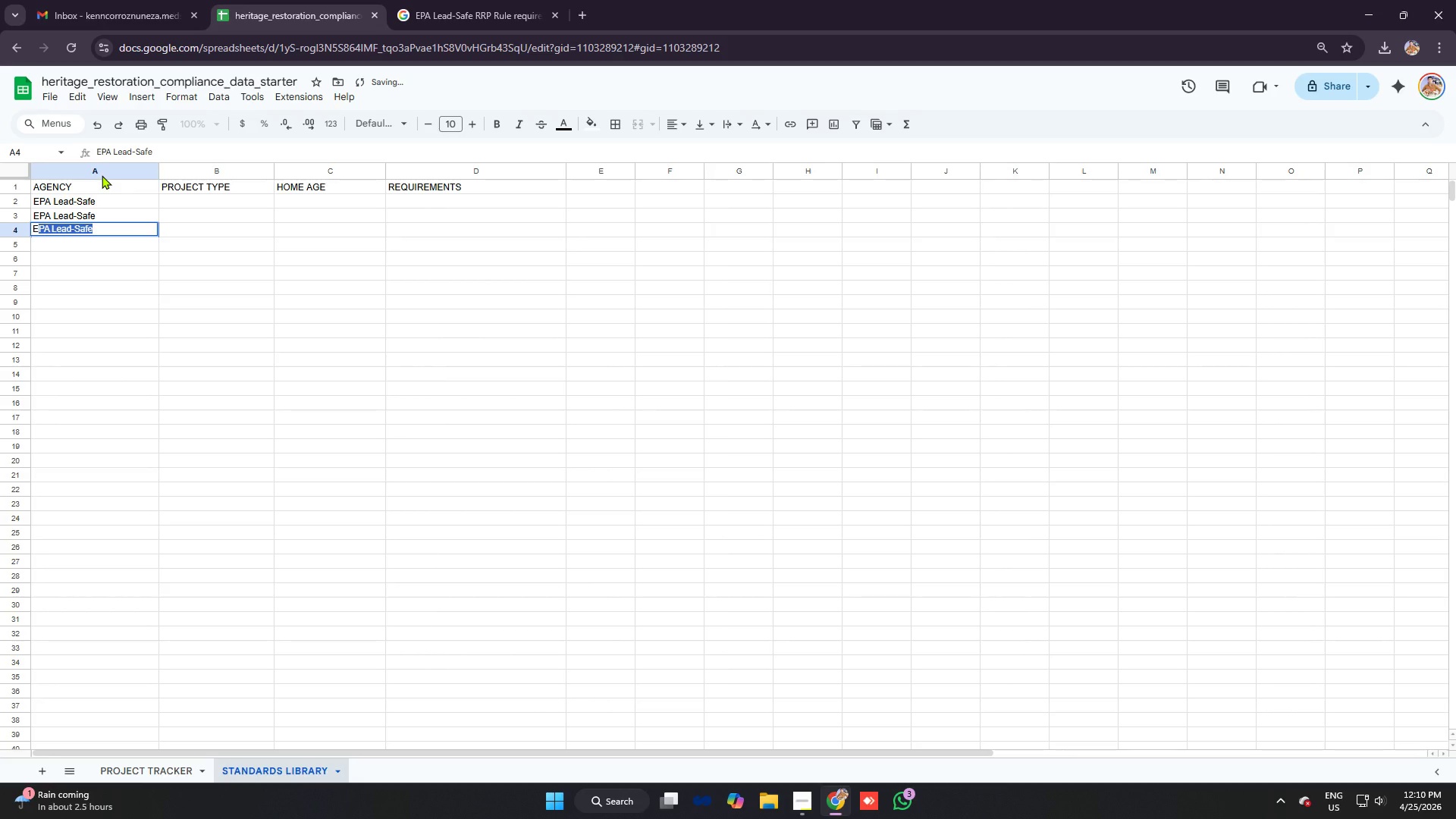 
key(Enter)
 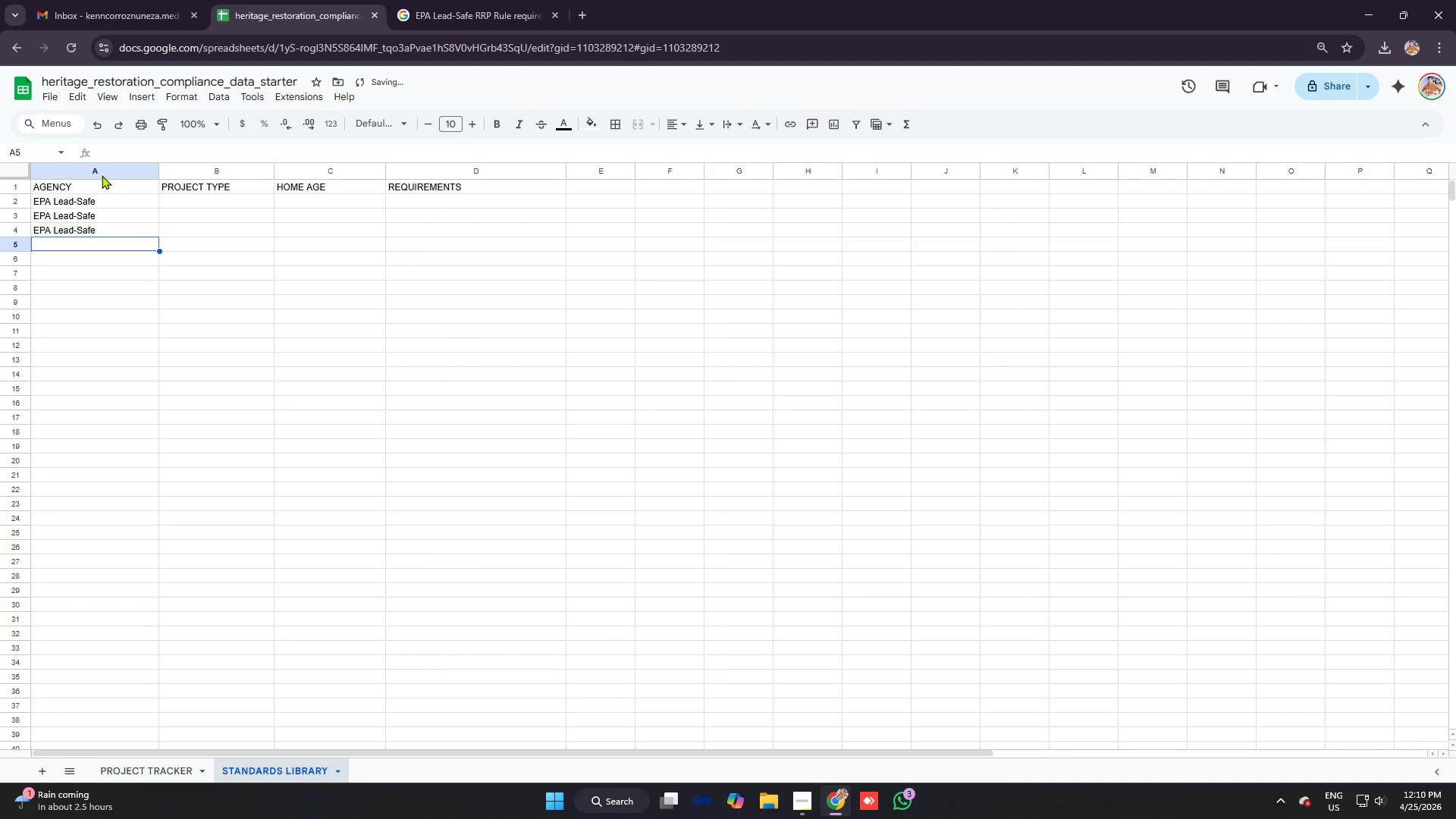 
key(Shift+E)
 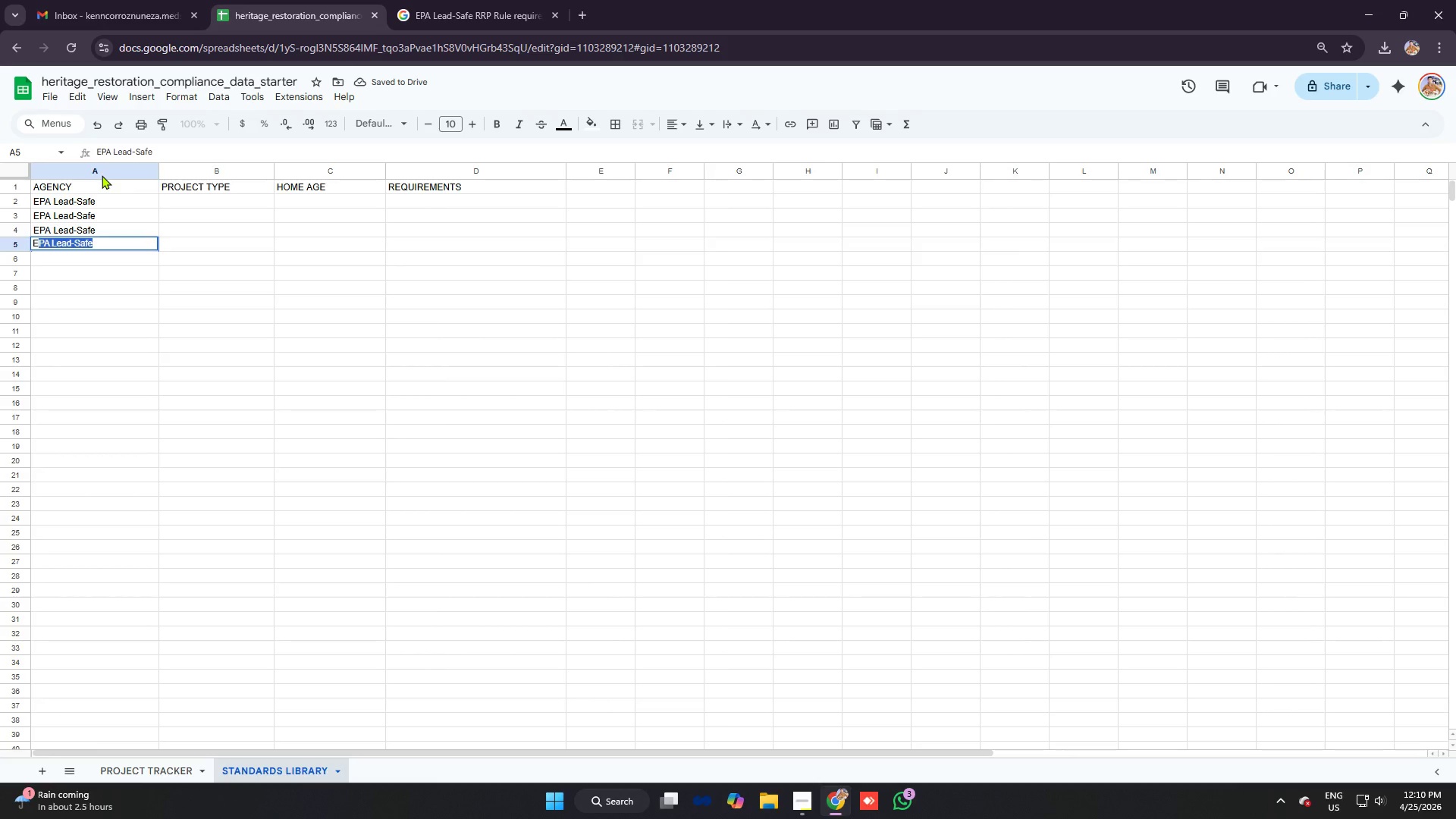 
key(Enter)
 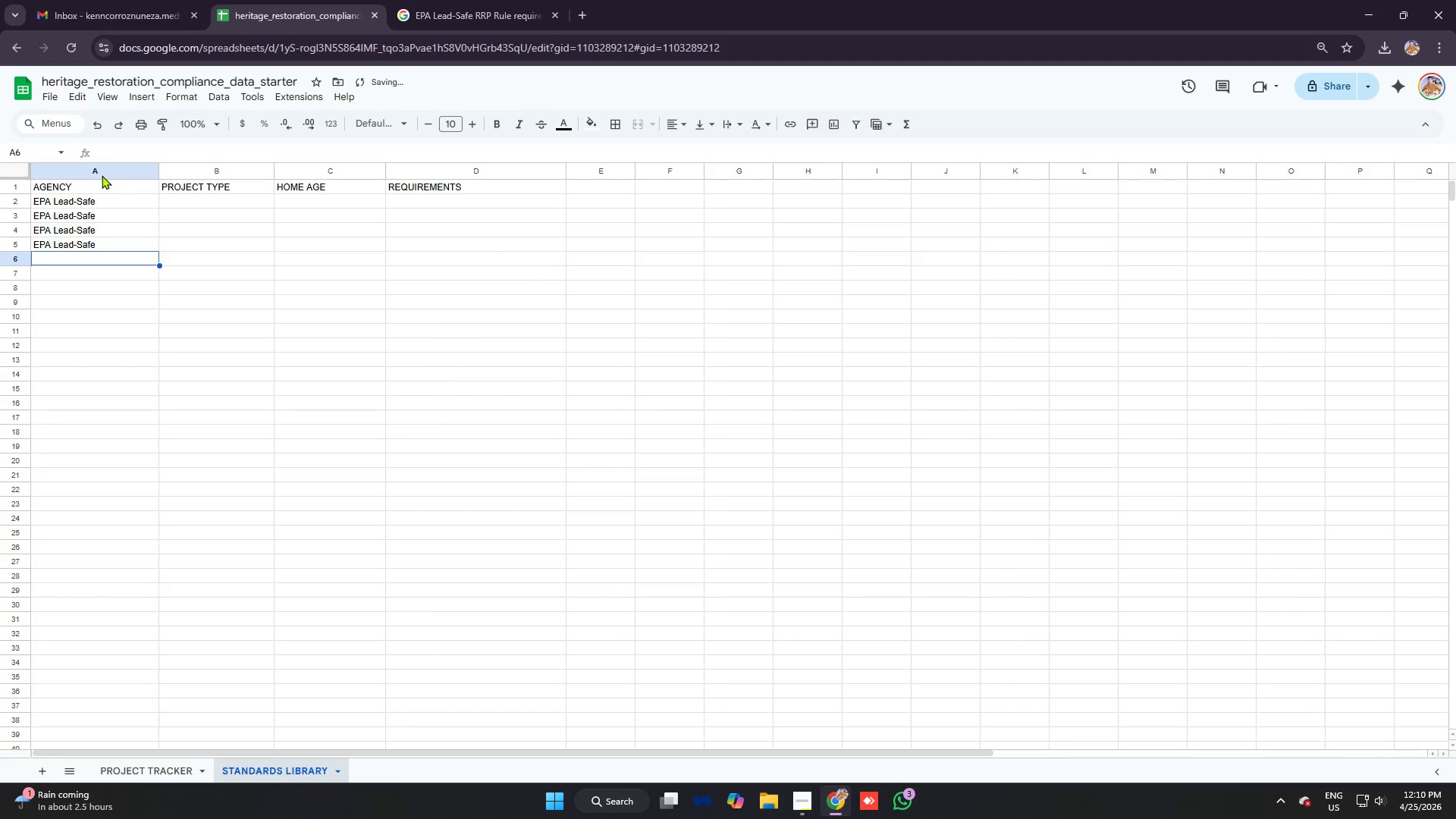 
type(EPA)
 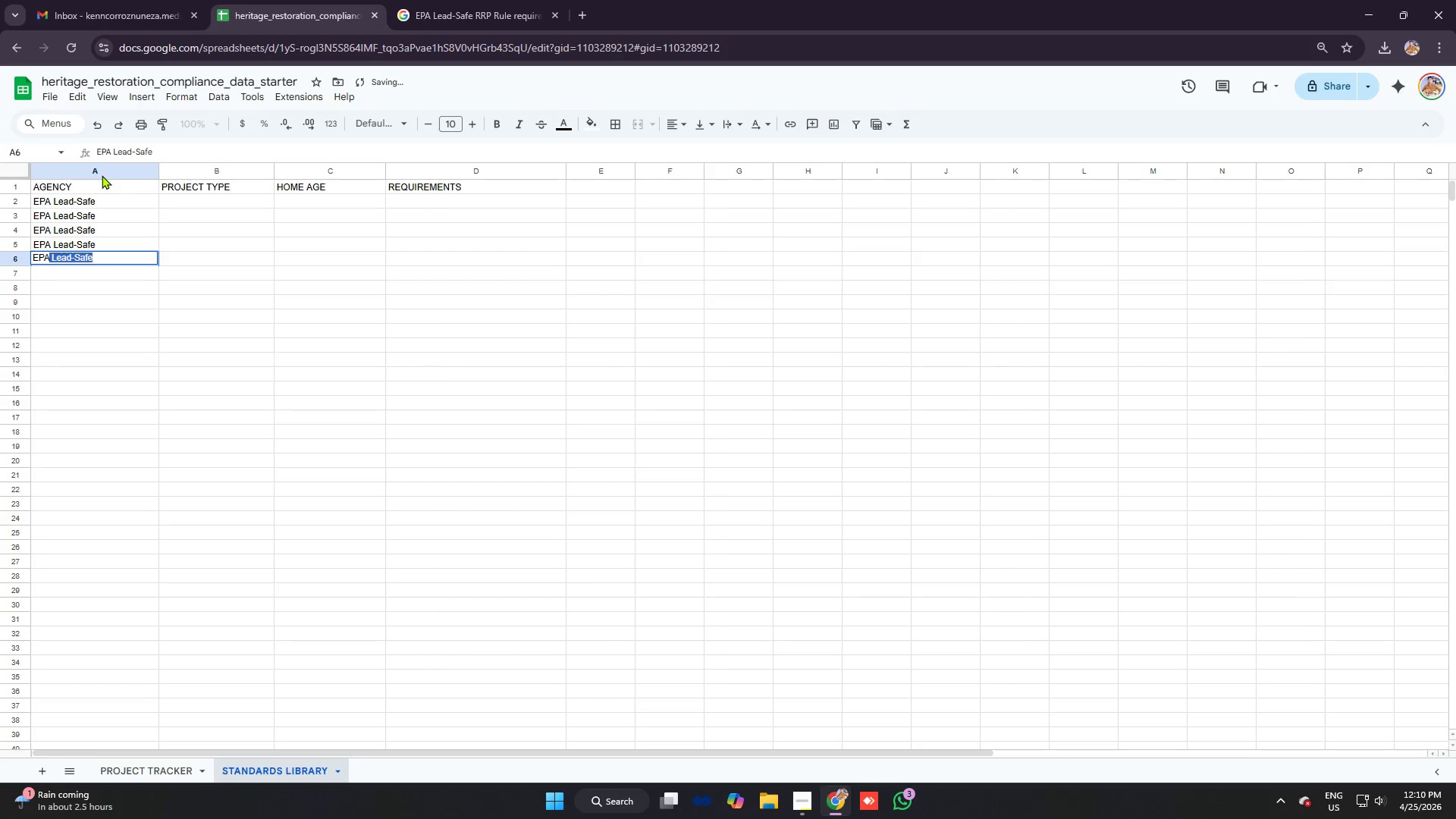 
key(Enter)
 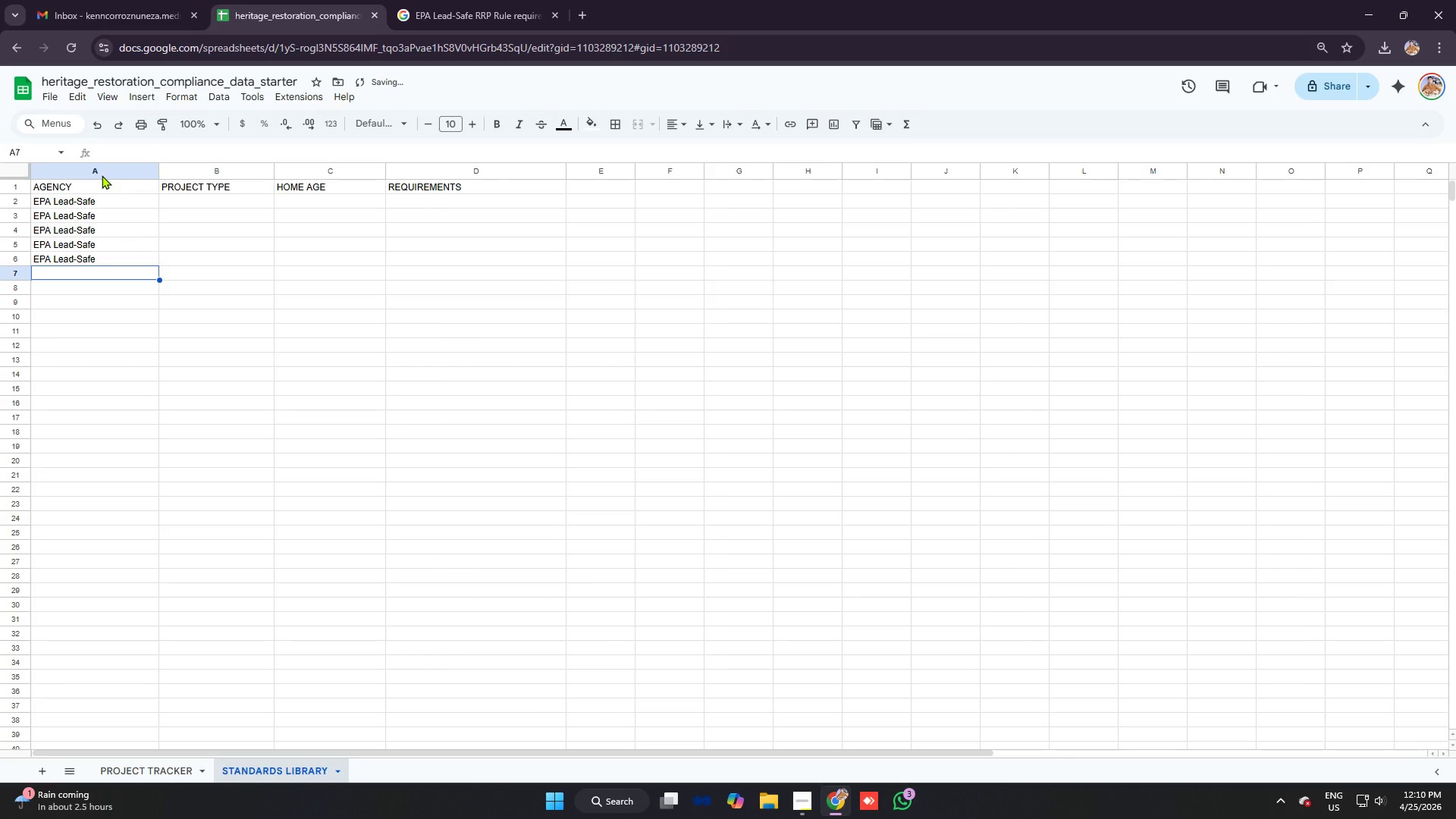 
type(OSHA Silica)
 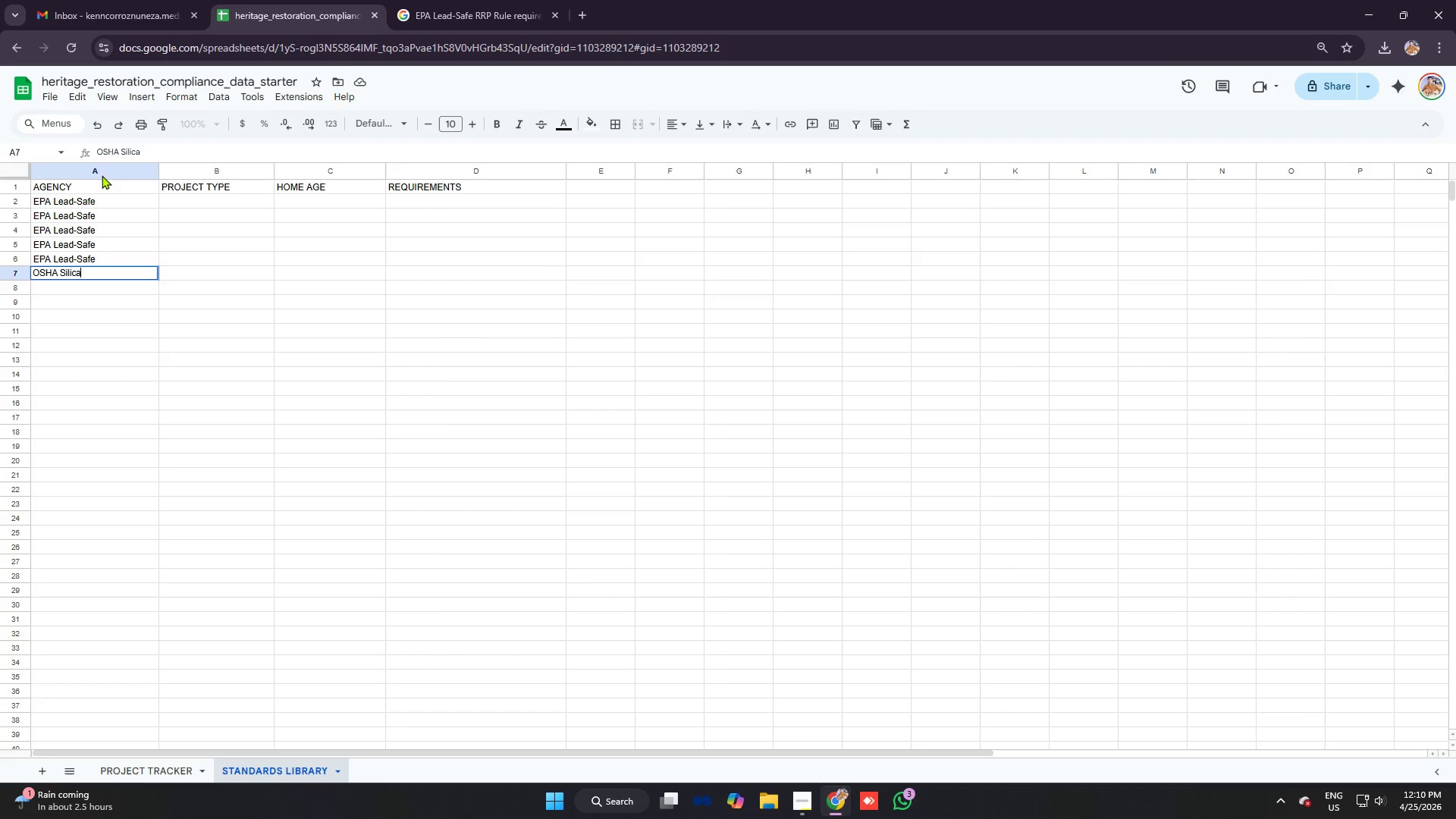 
key(Enter)
 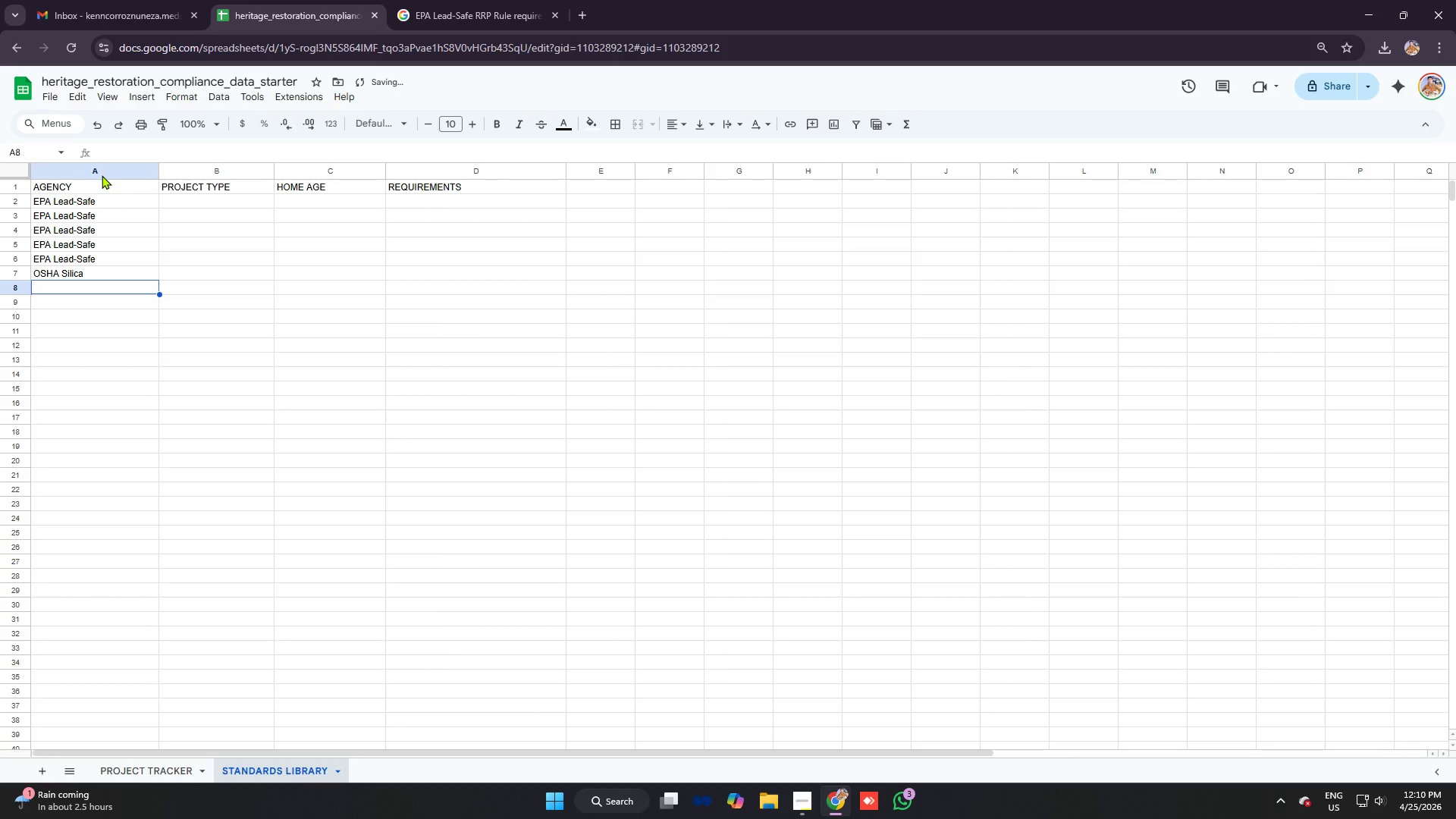 
type(OS)
 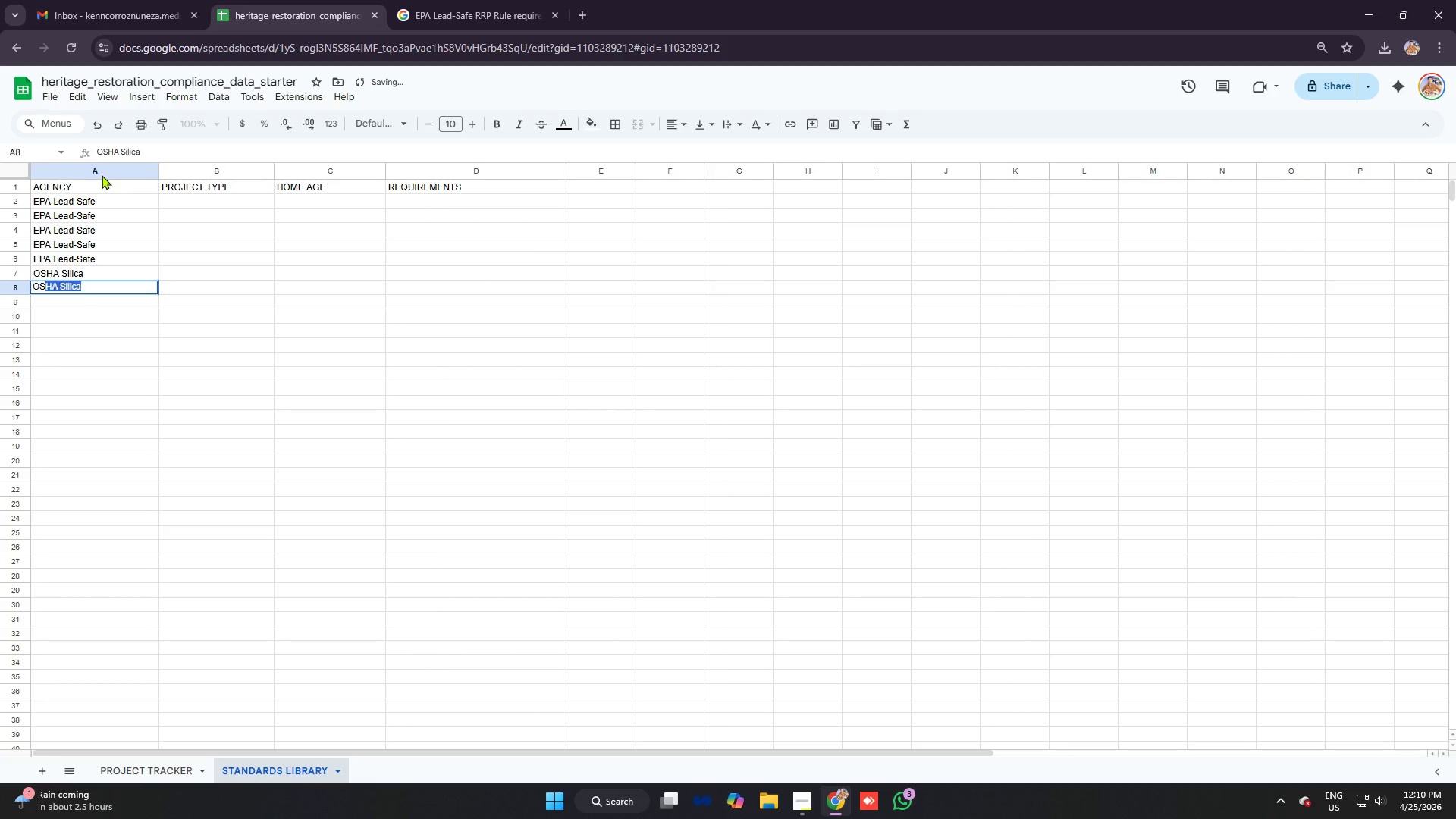 
key(Enter)
 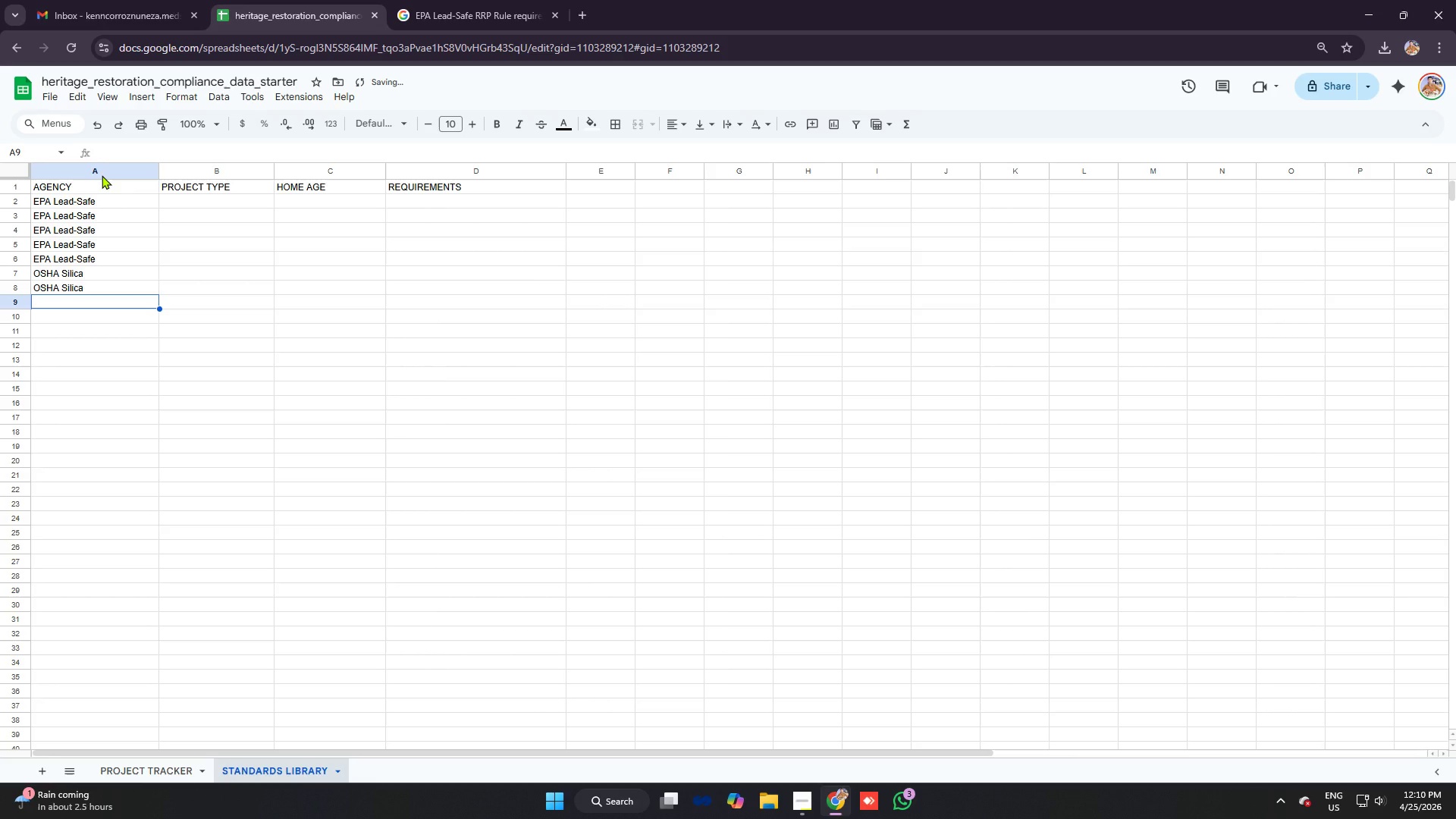 
type(OS)
 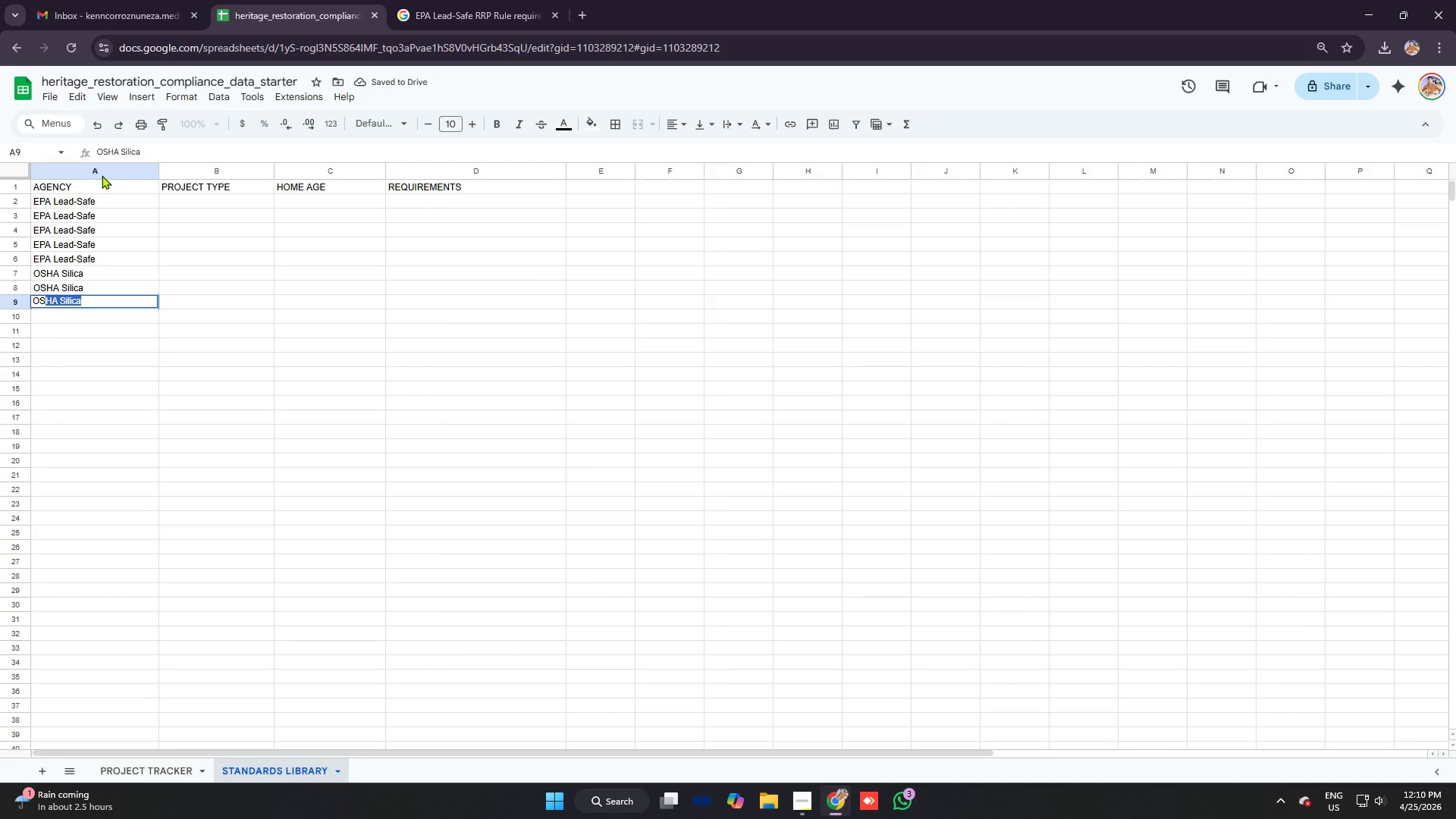 
key(Enter)
 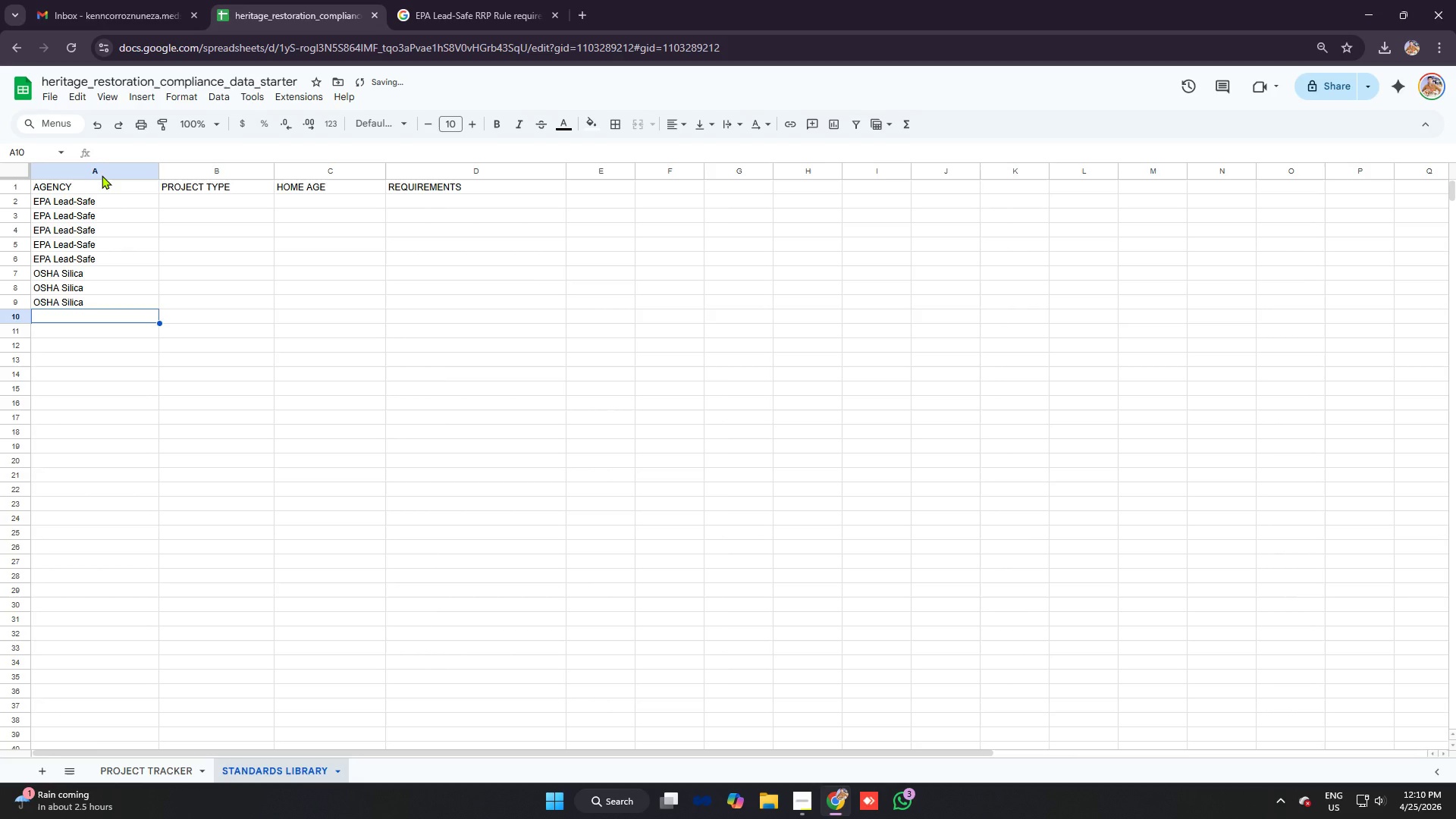 
type(OS)
 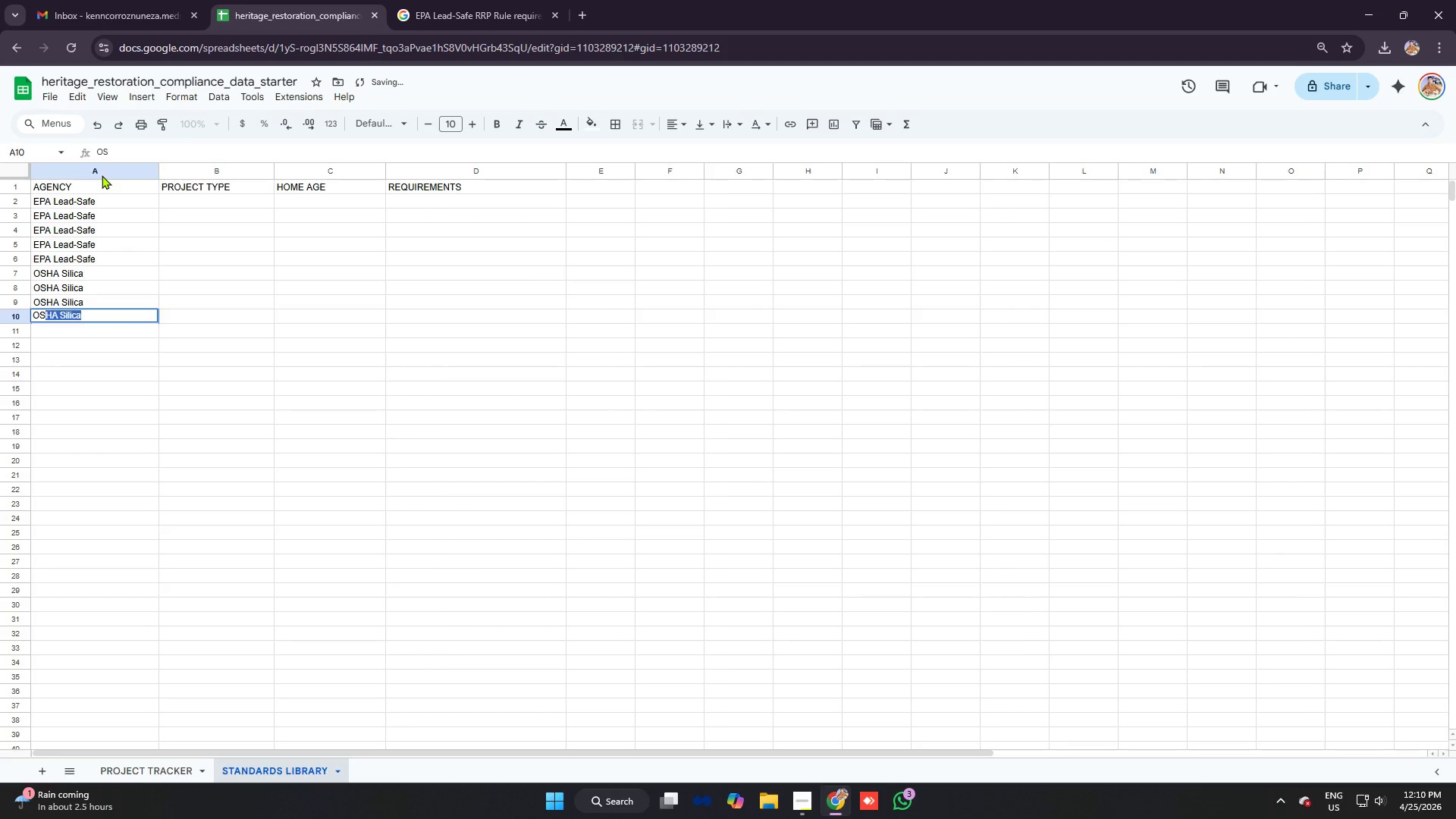 
key(Enter)
 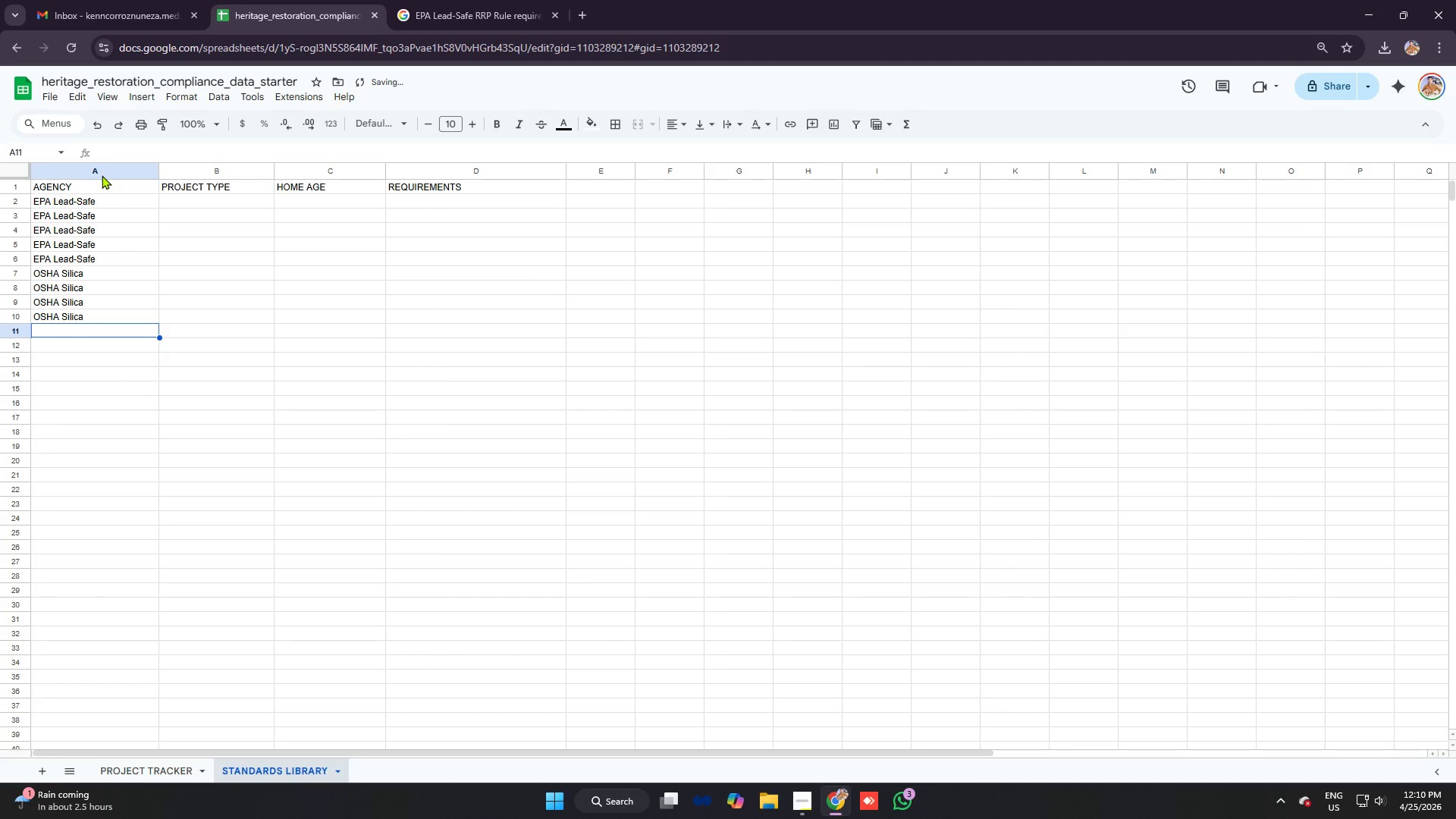 
type(OS)
 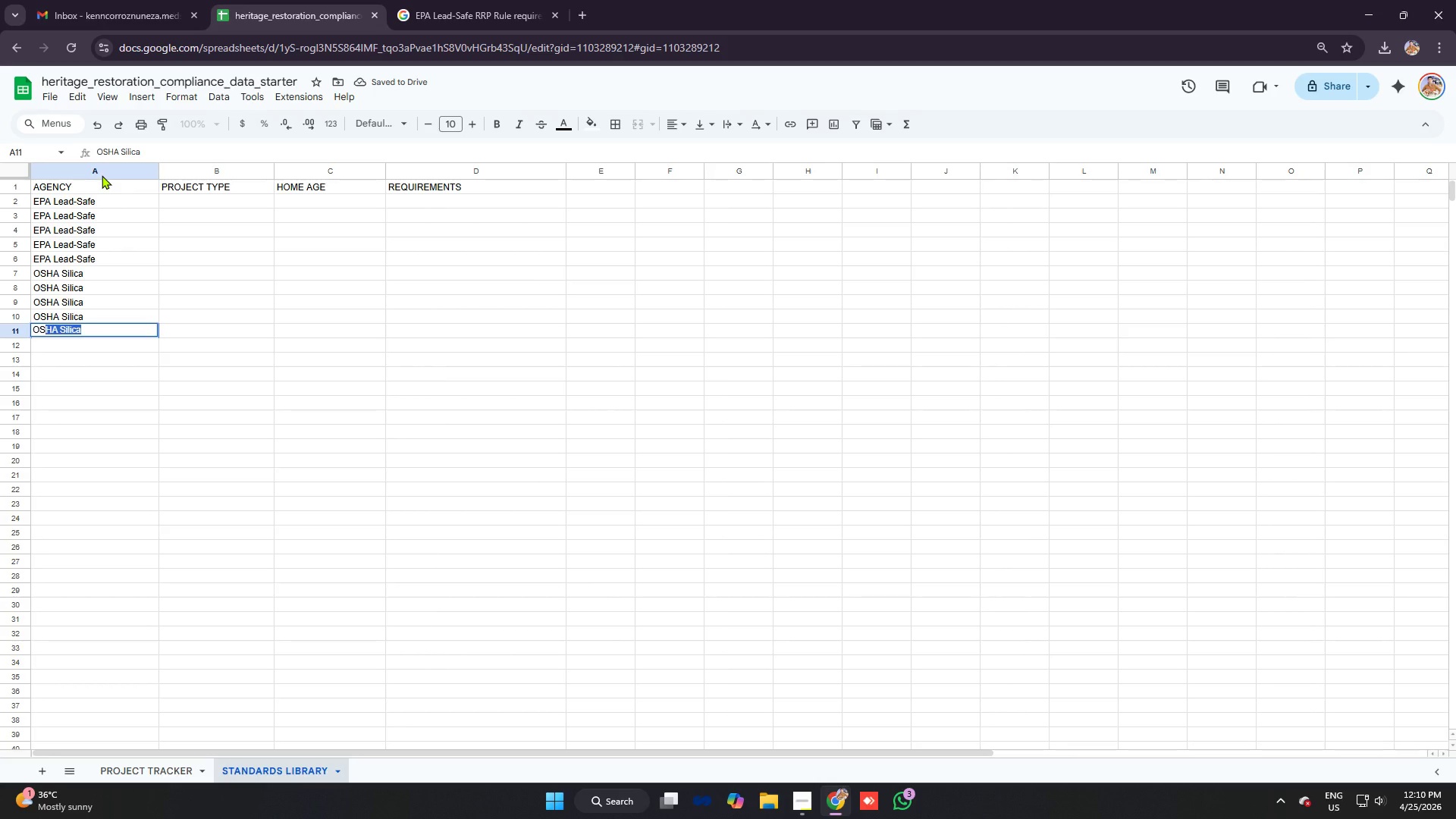 
key(Enter)
 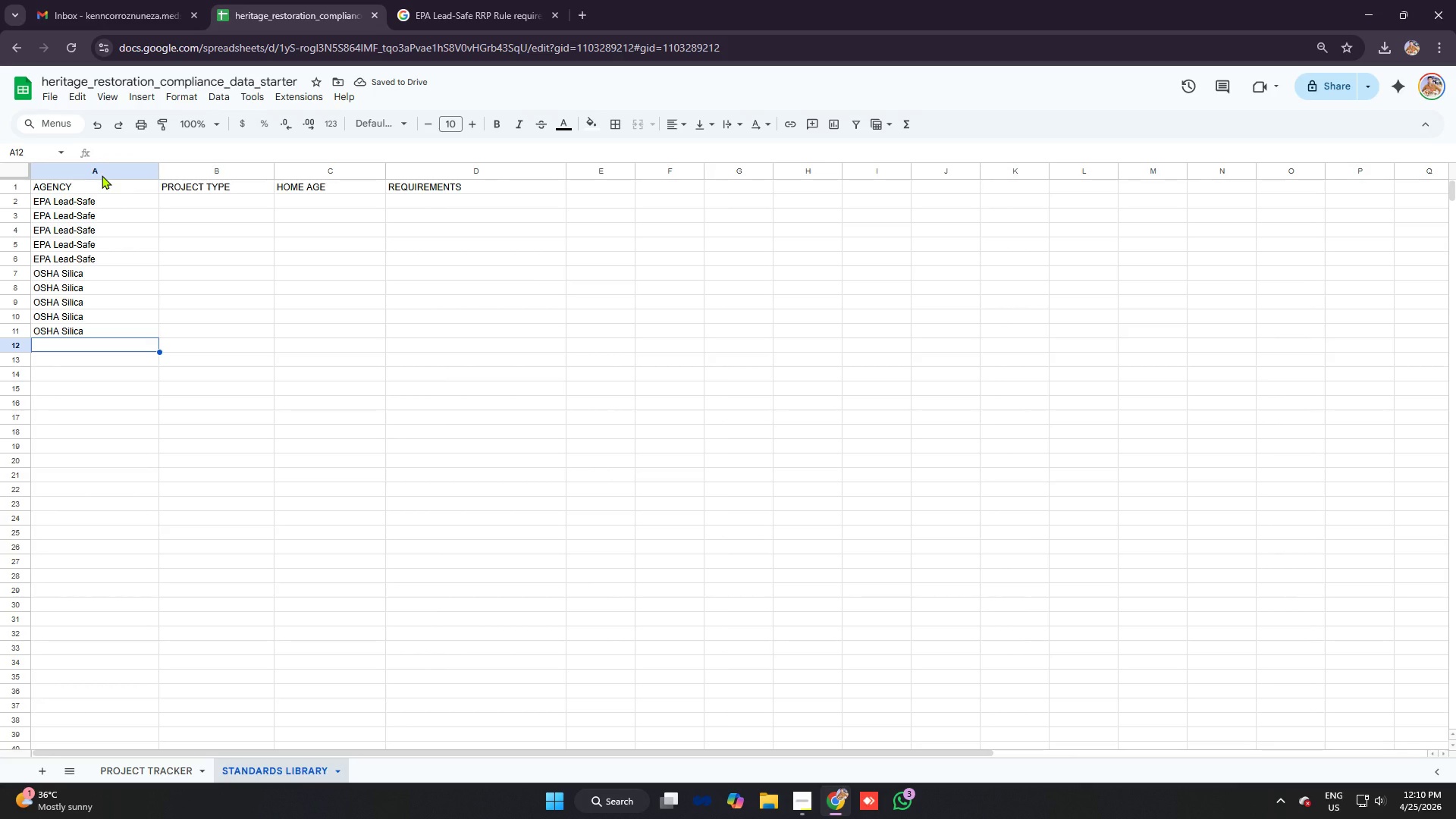 
type(General Safety)
 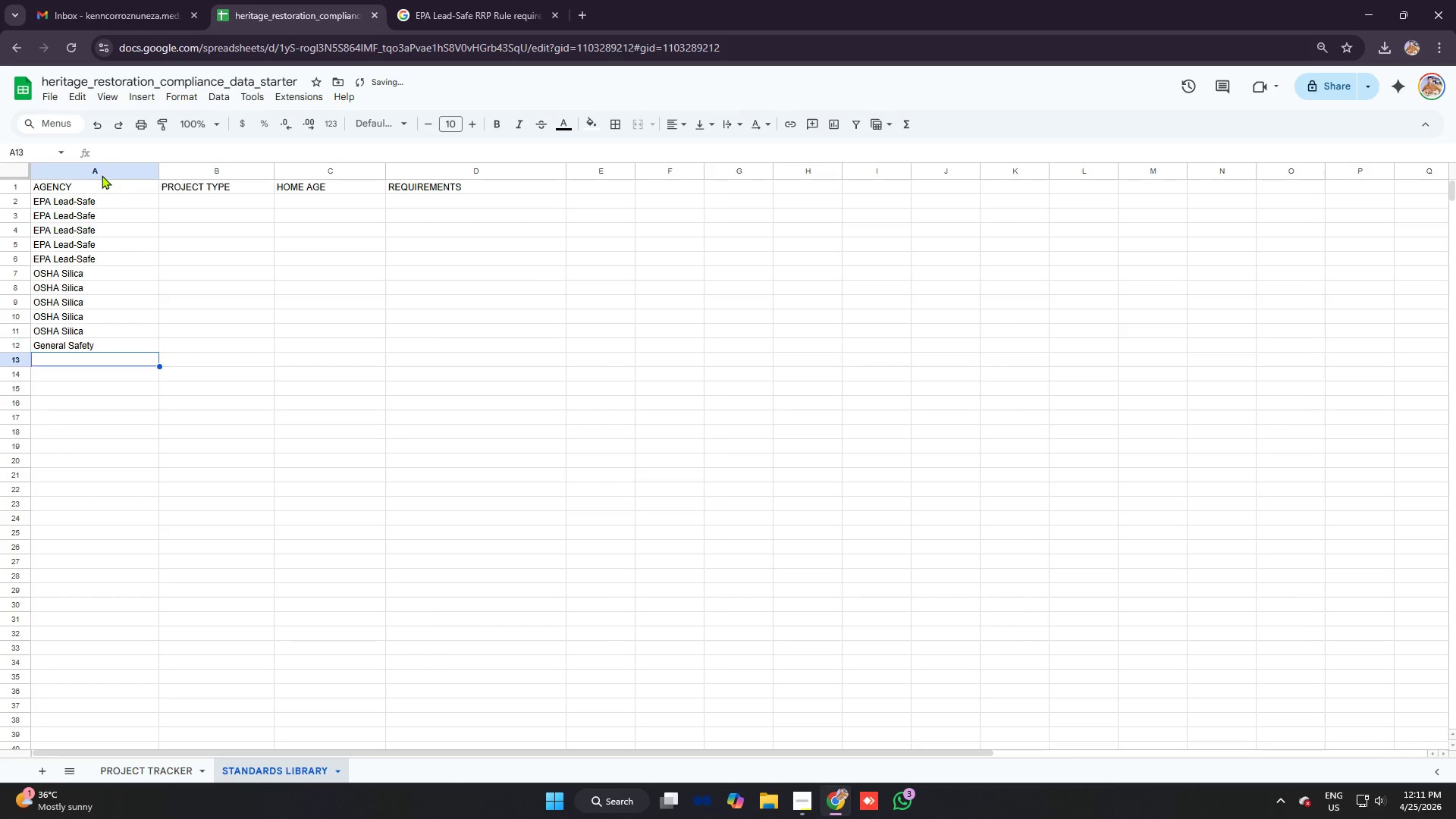 
key(Enter)
 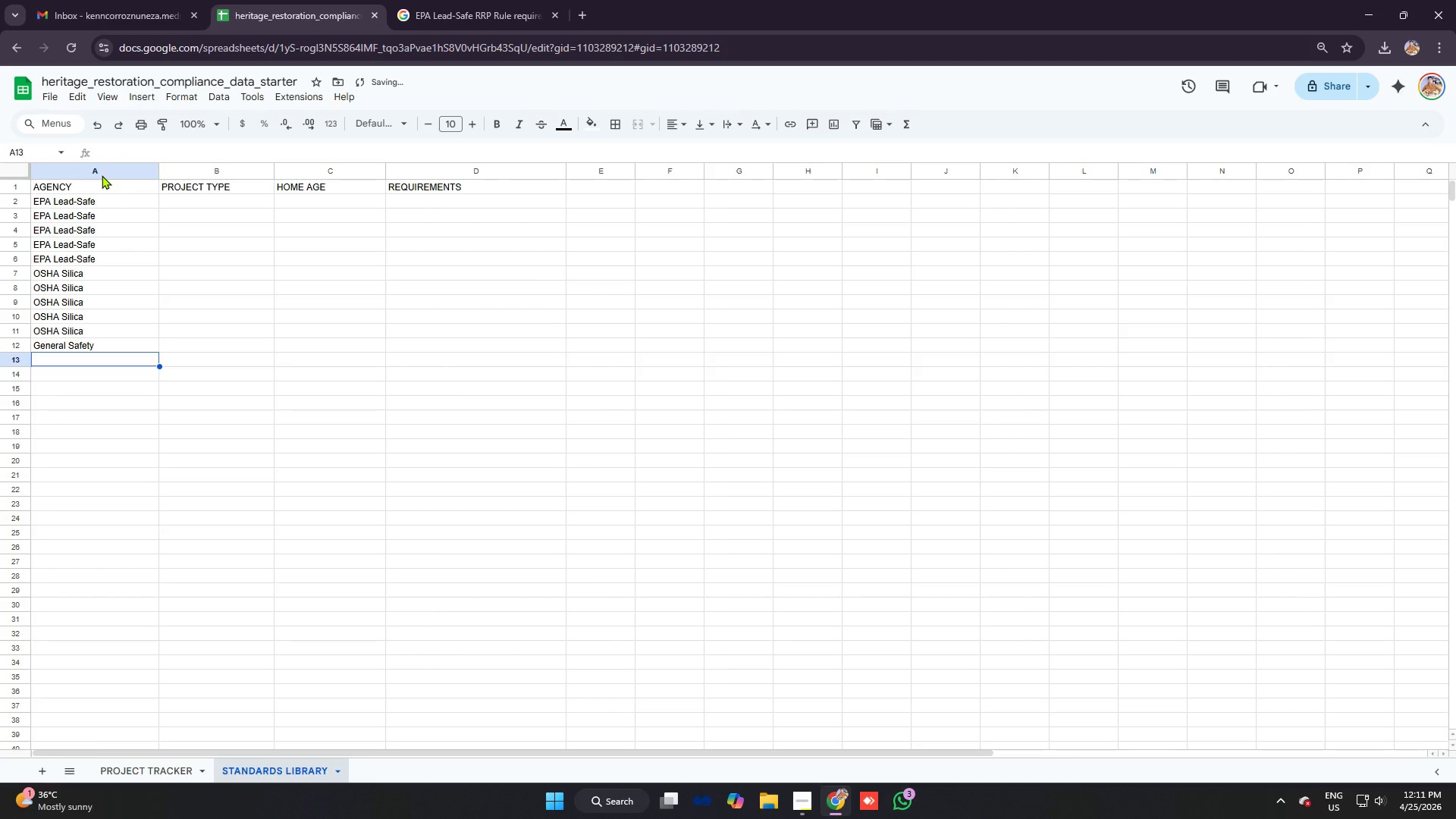 
type(General Saf)
 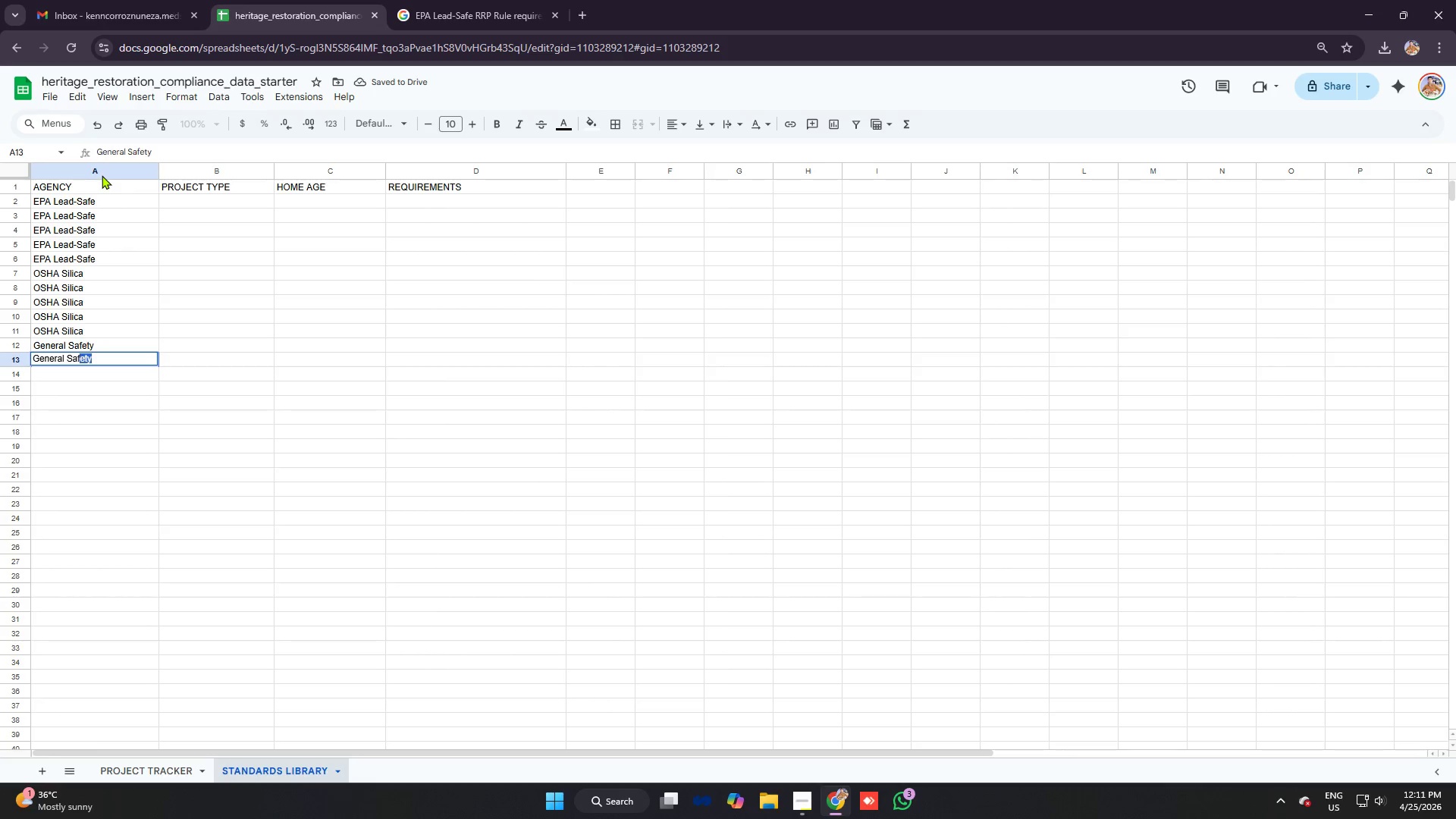 
key(Enter)
 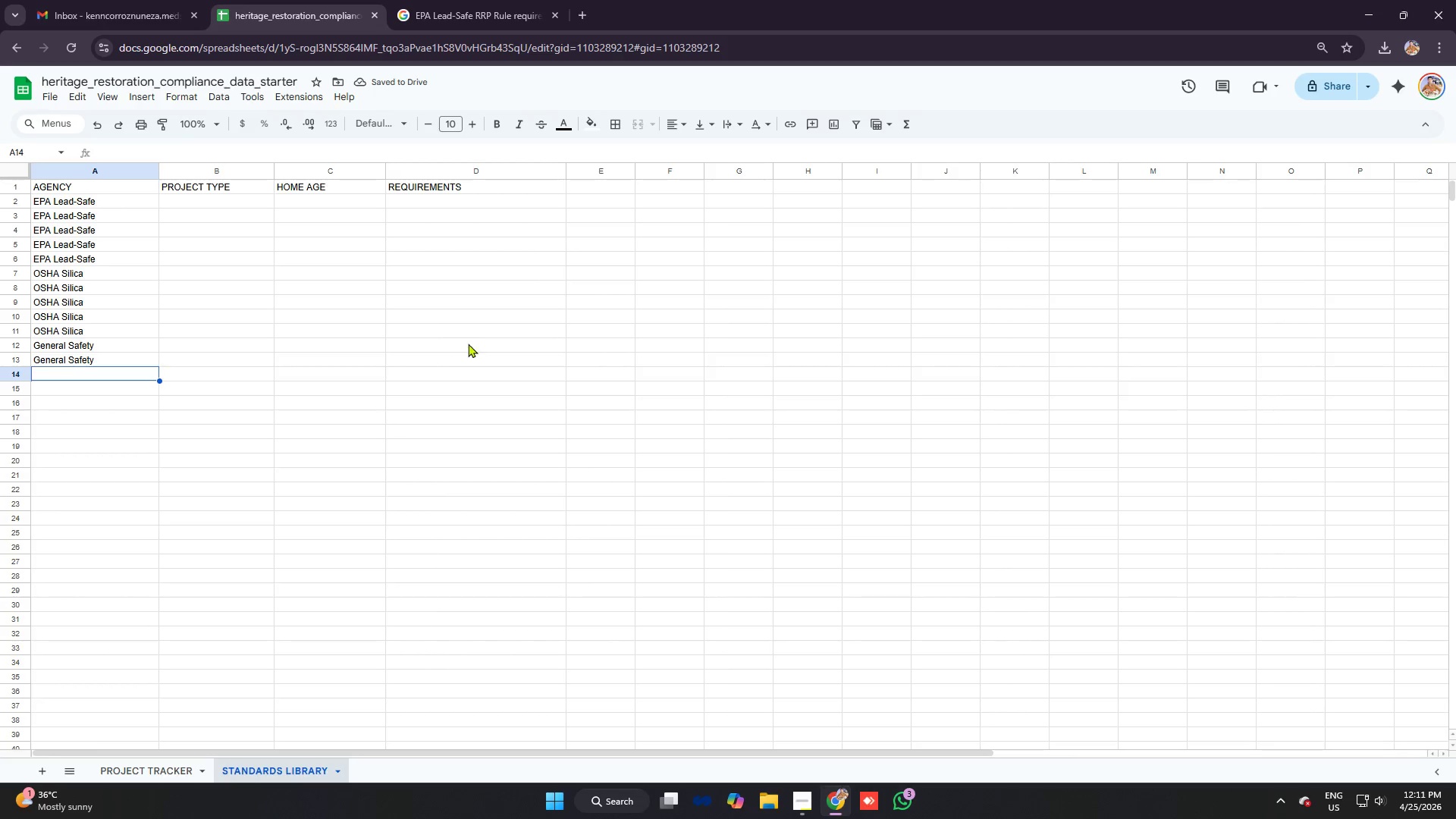 
wait(6.14)
 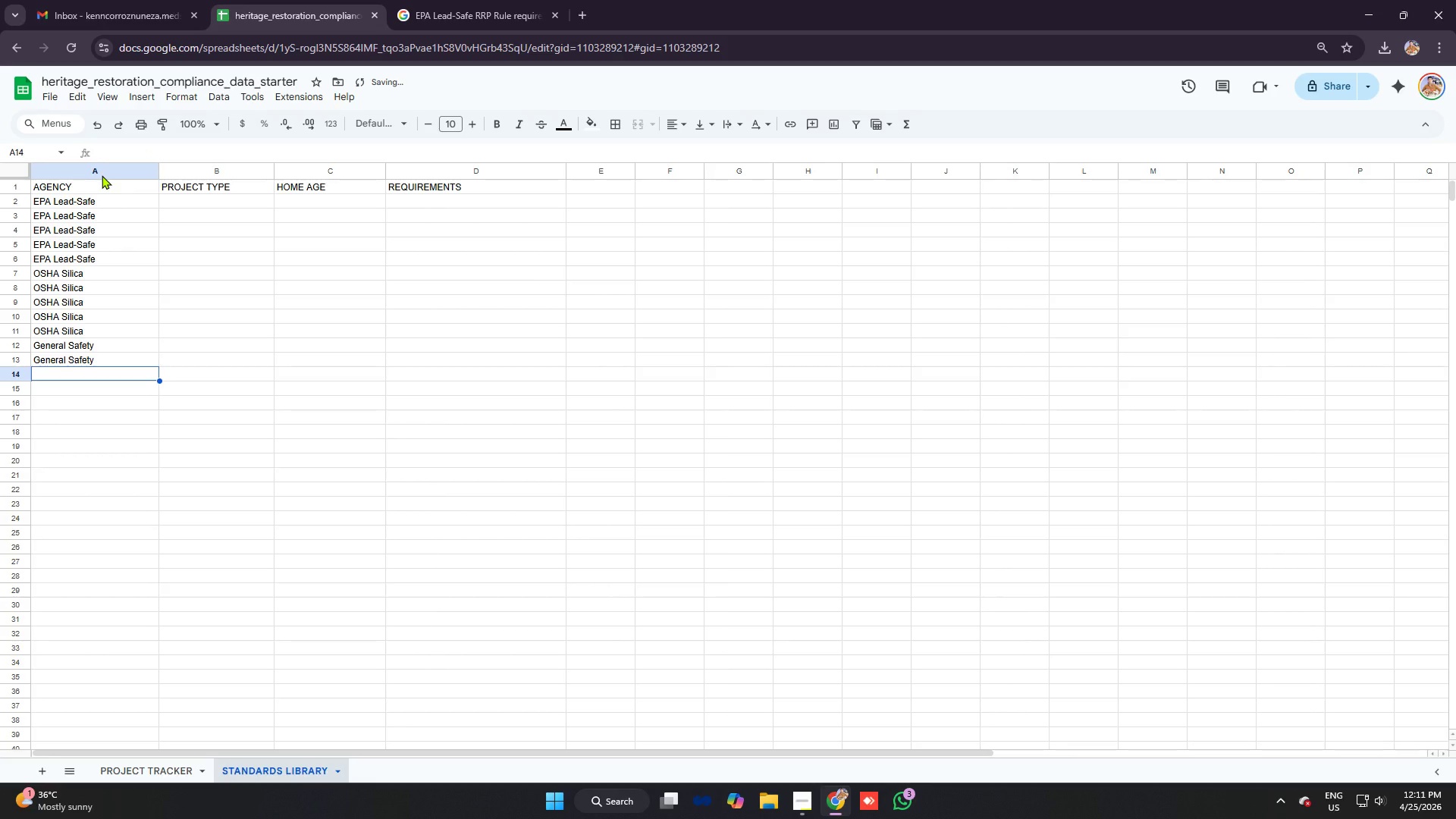 
scroll: coordinate [400, 250], scroll_direction: down, amount: 3.0
 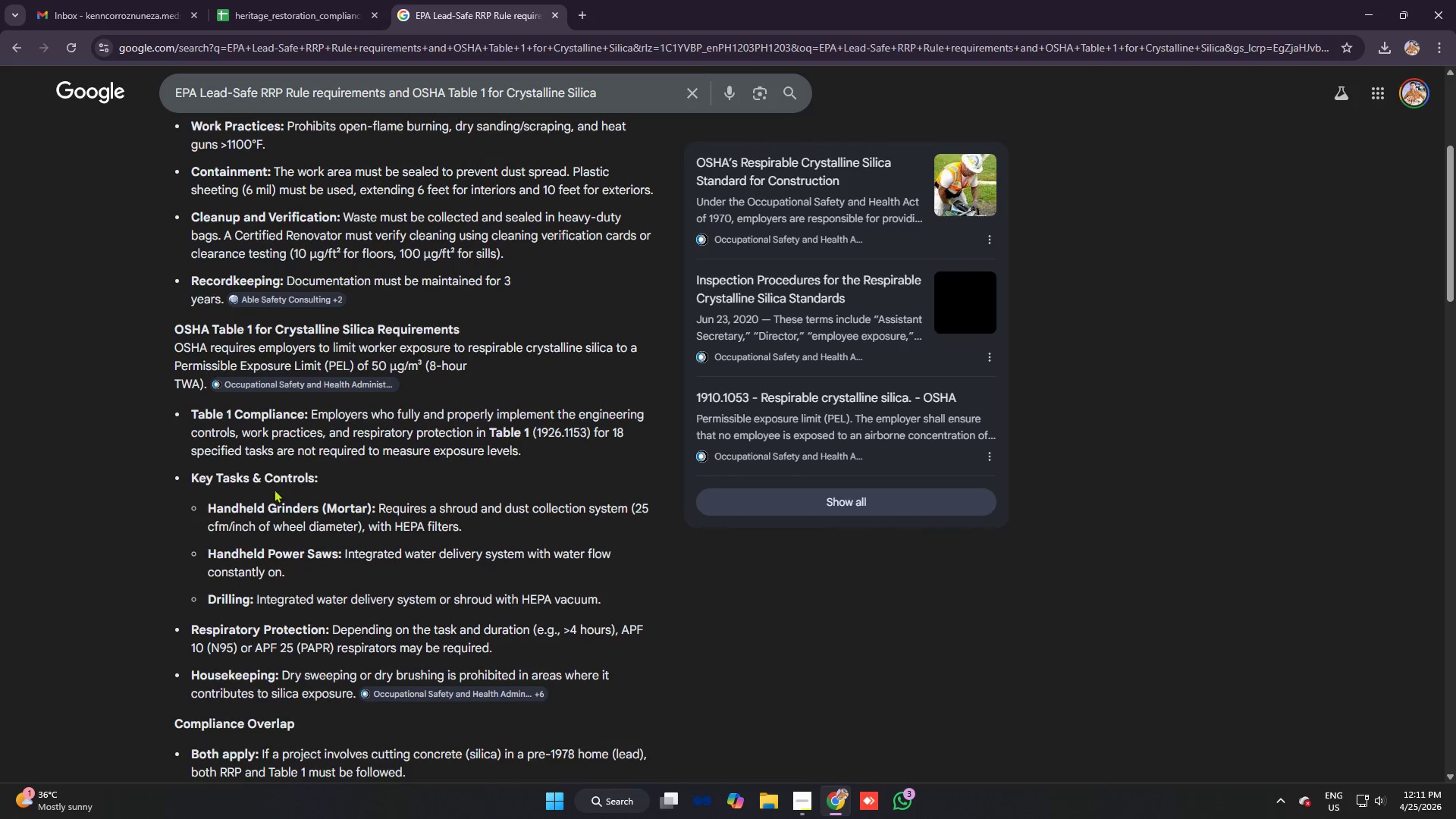 
left_click_drag(start_coordinate=[183, 421], to_coordinate=[474, 471])
 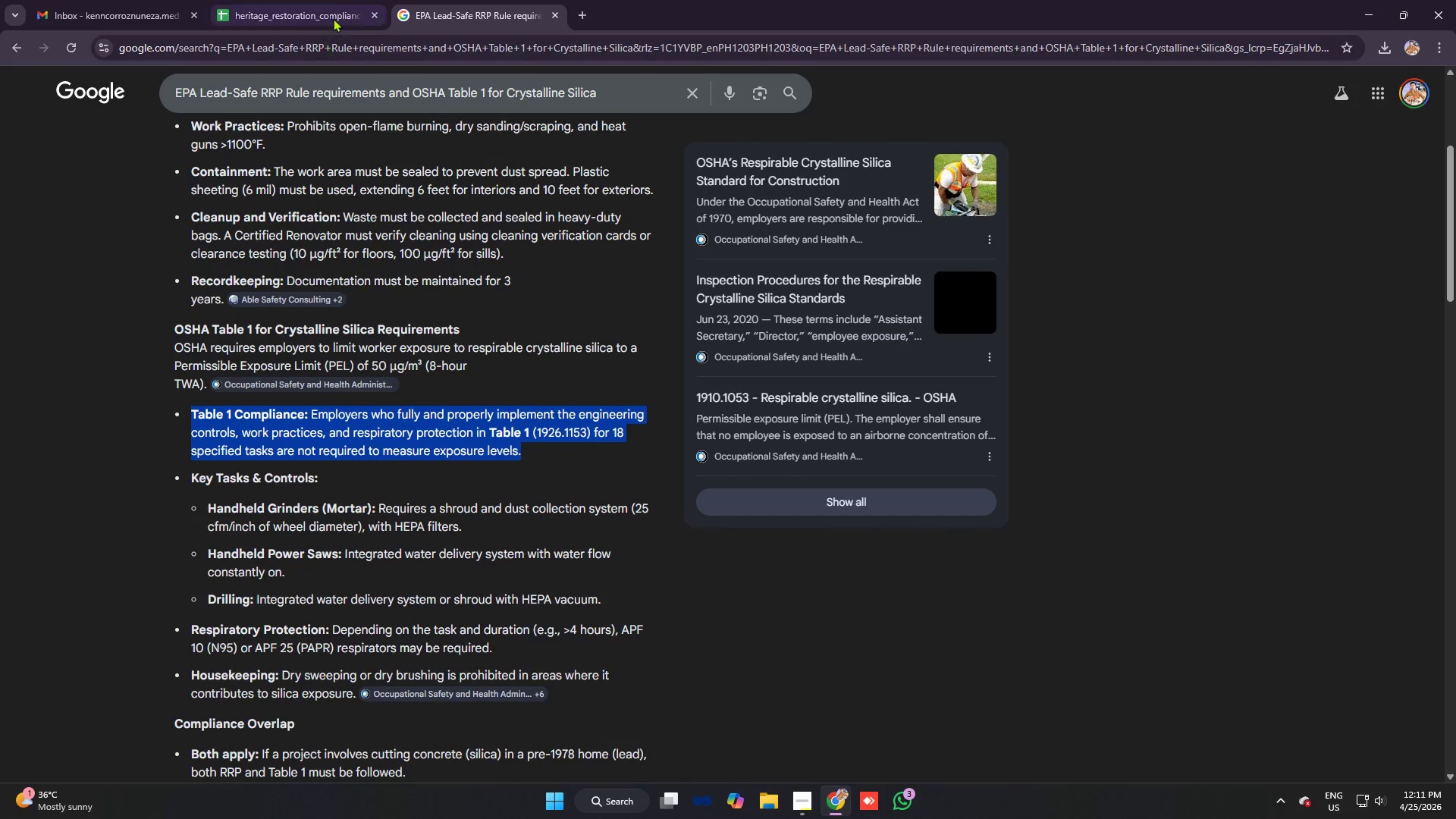 
left_click([326, 0])
 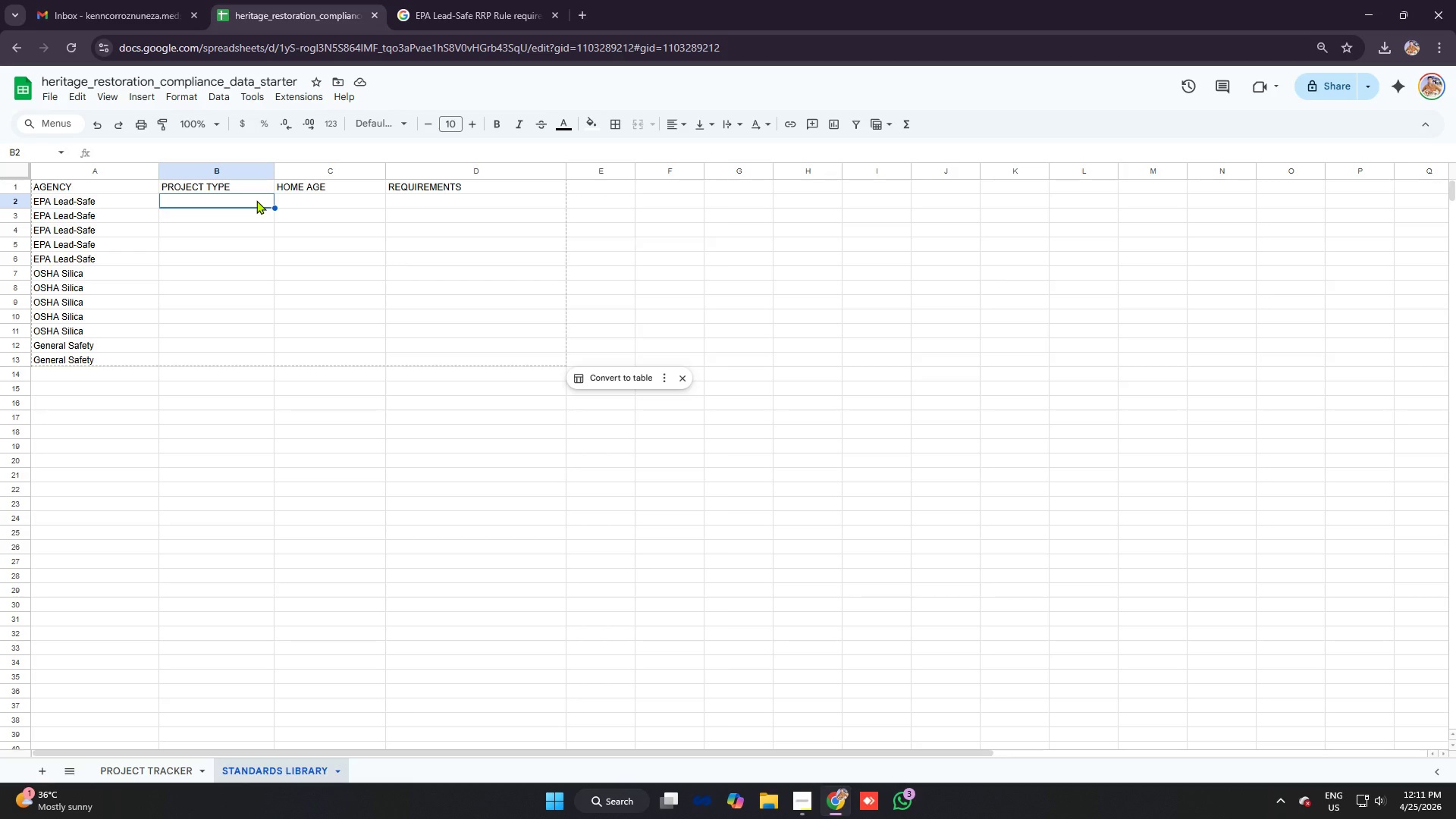 
type(General)
 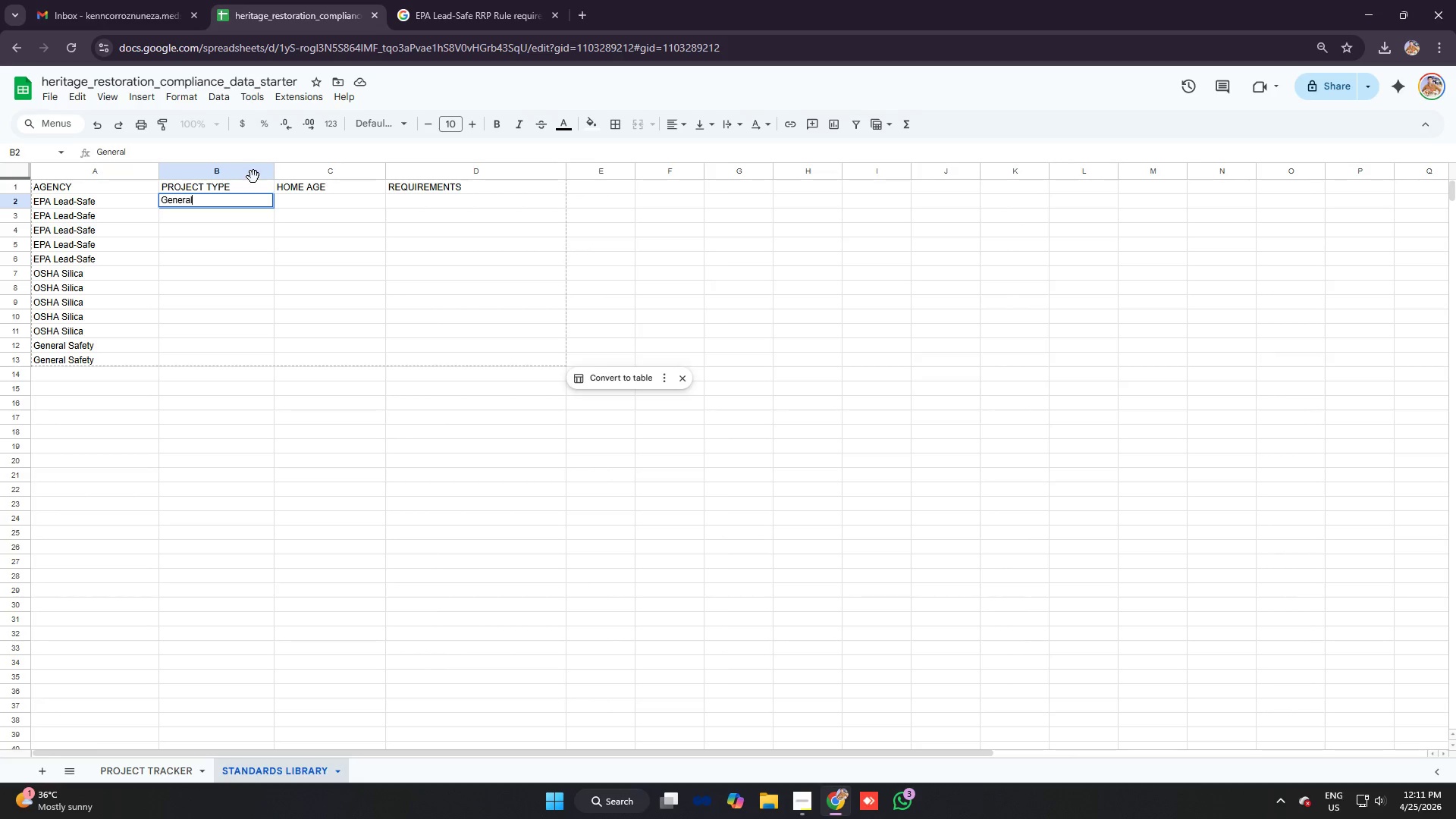 
key(Enter)
 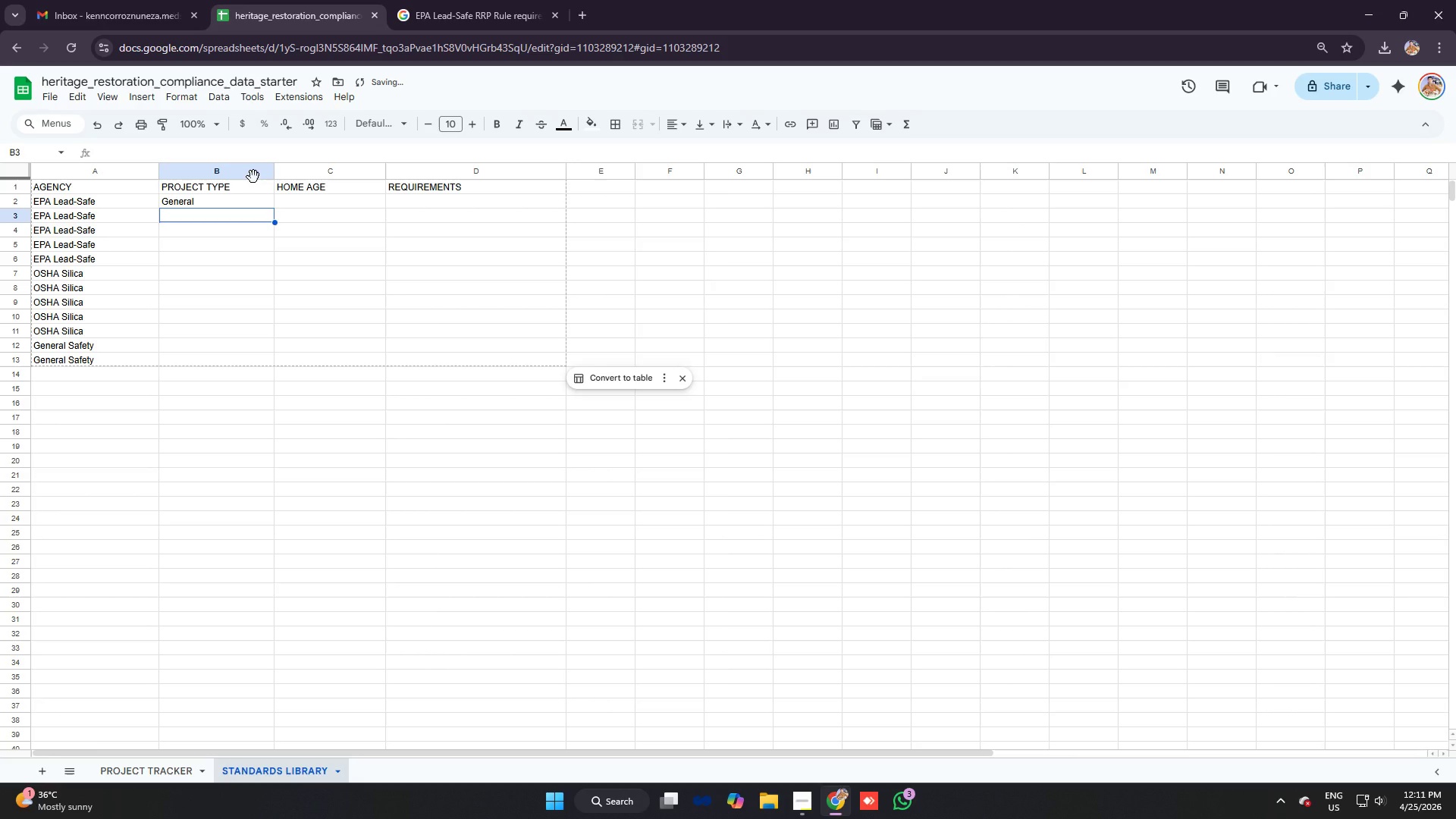 
type(Ge)
 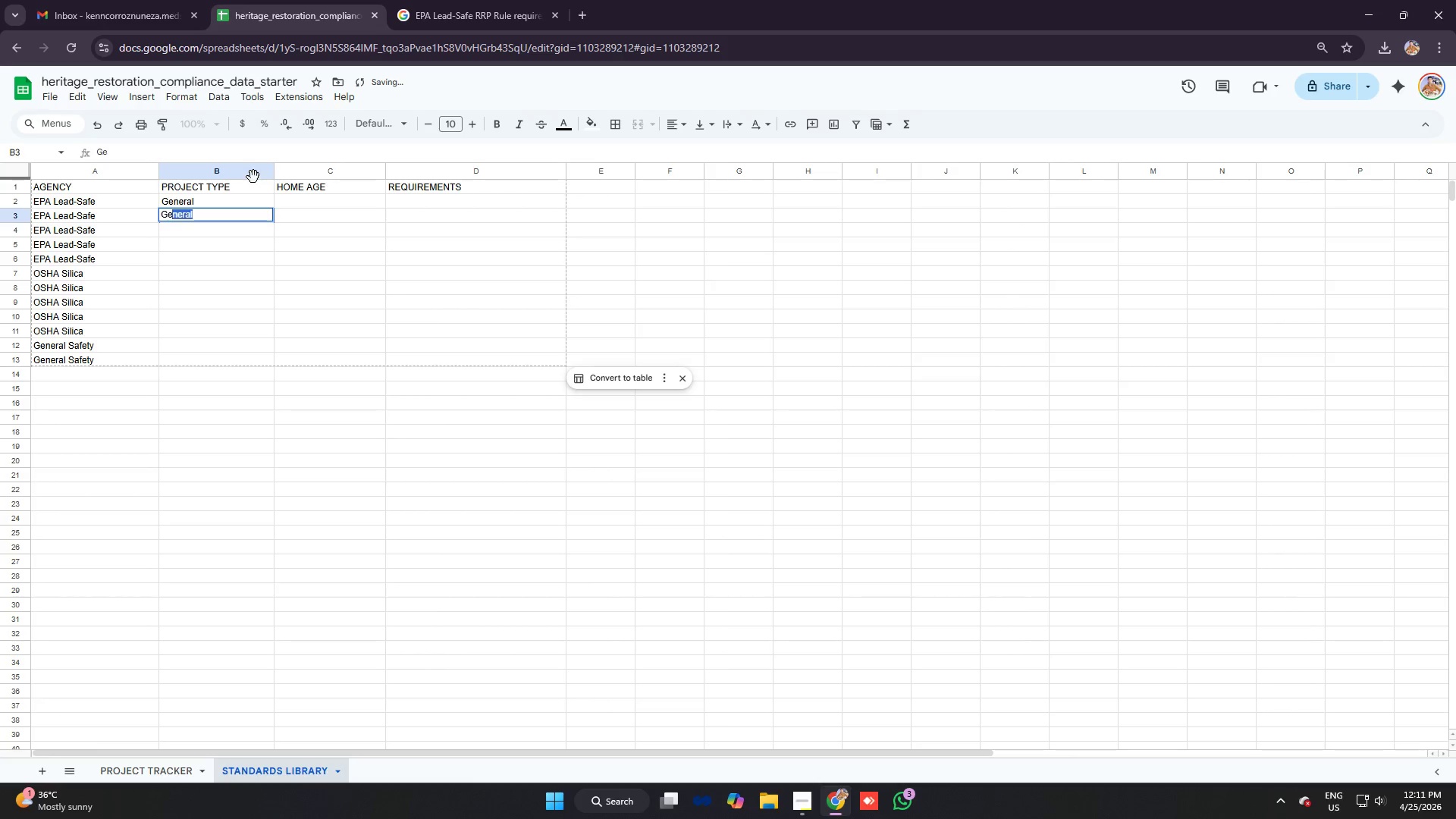 
key(Enter)
 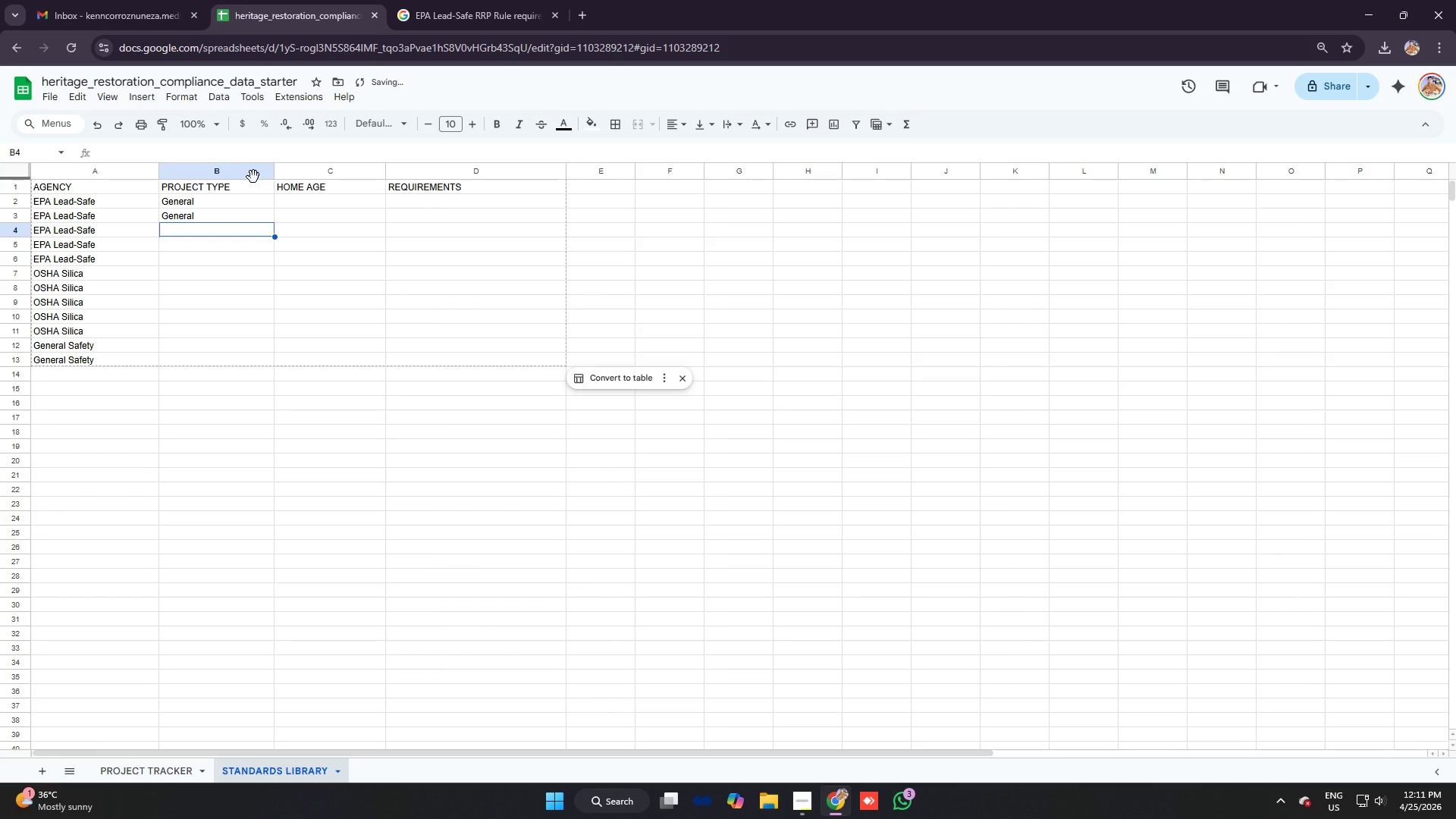 
type(Ge)
 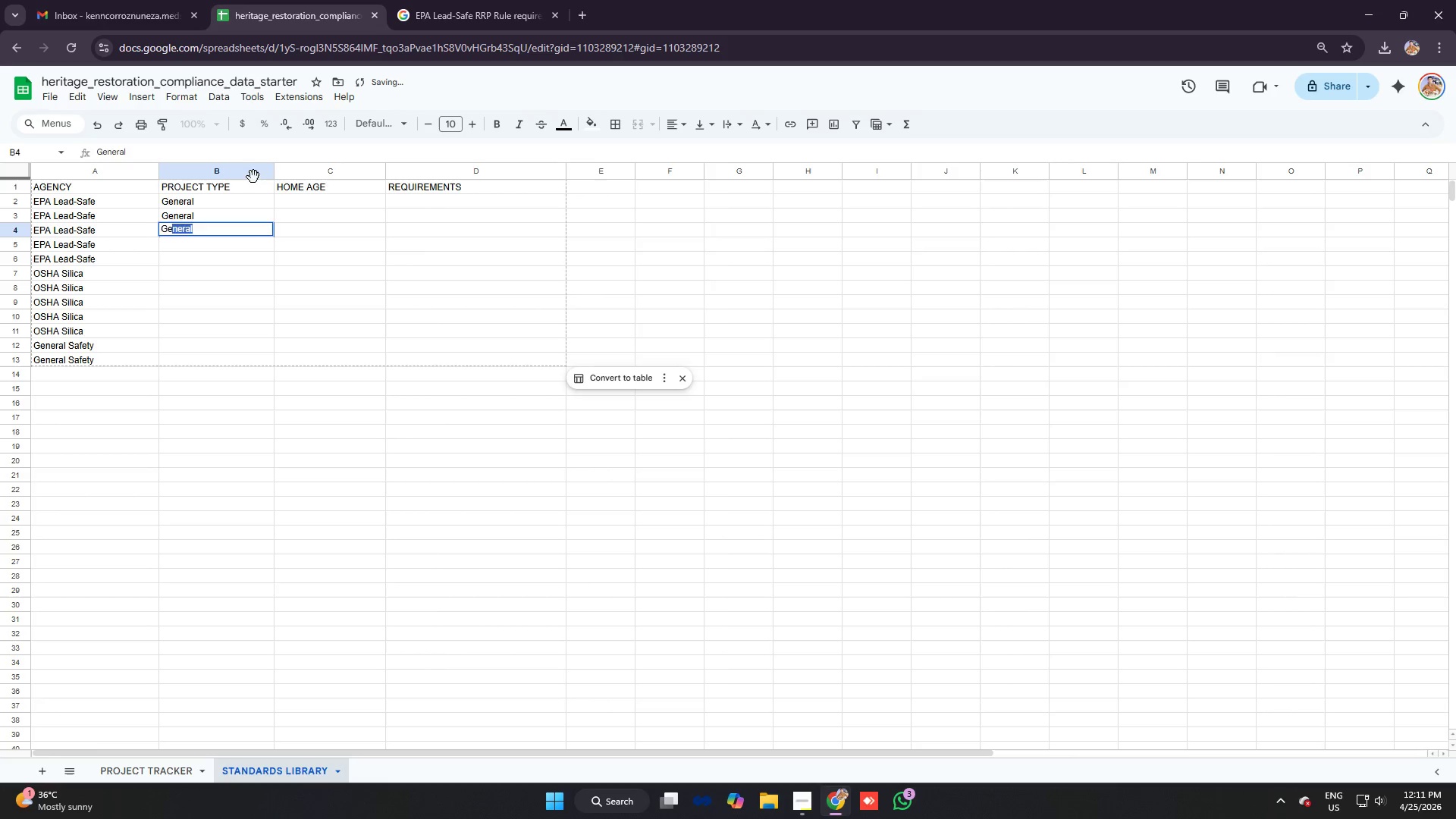 
key(Enter)
 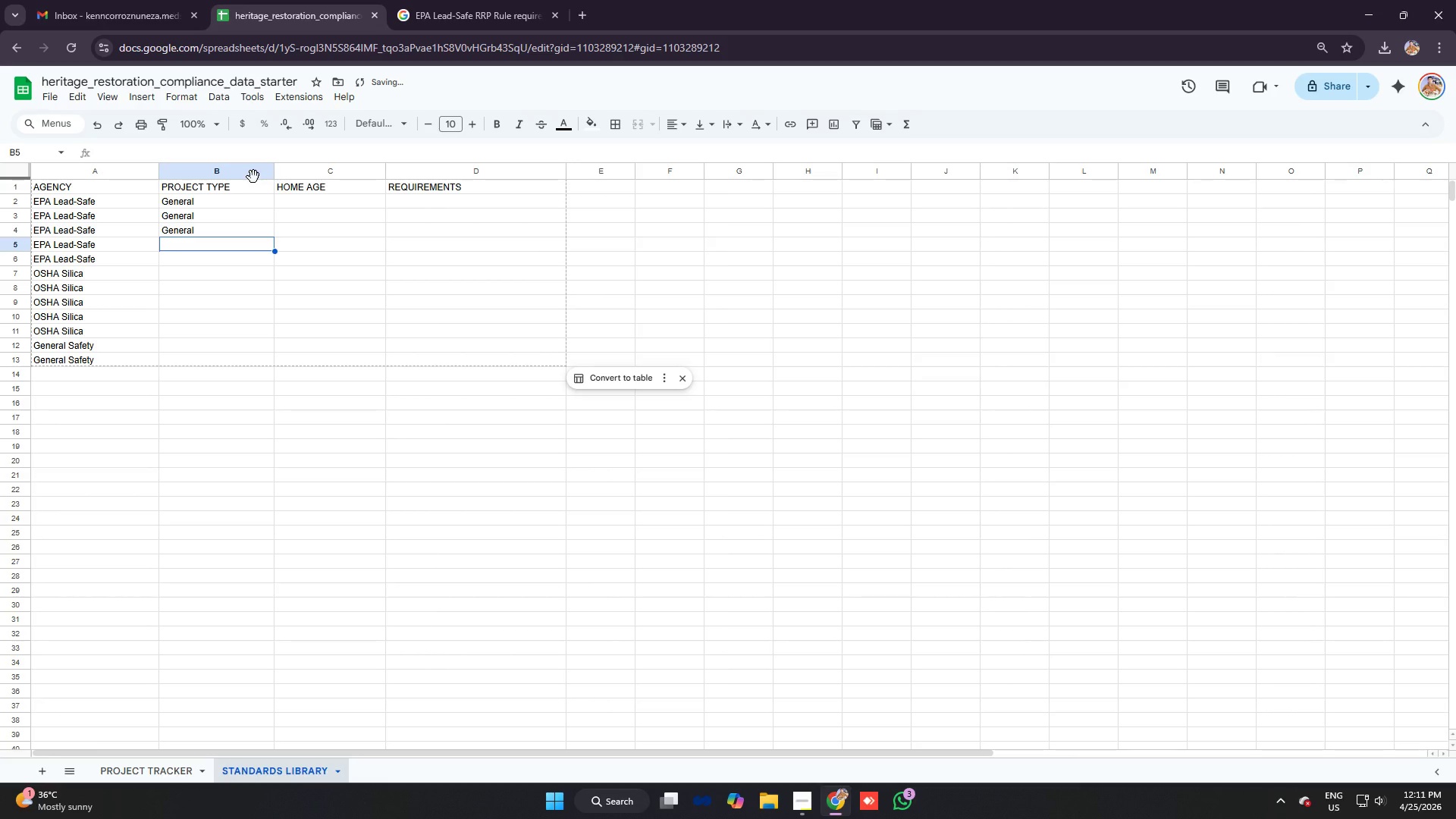 
type(Ge)
 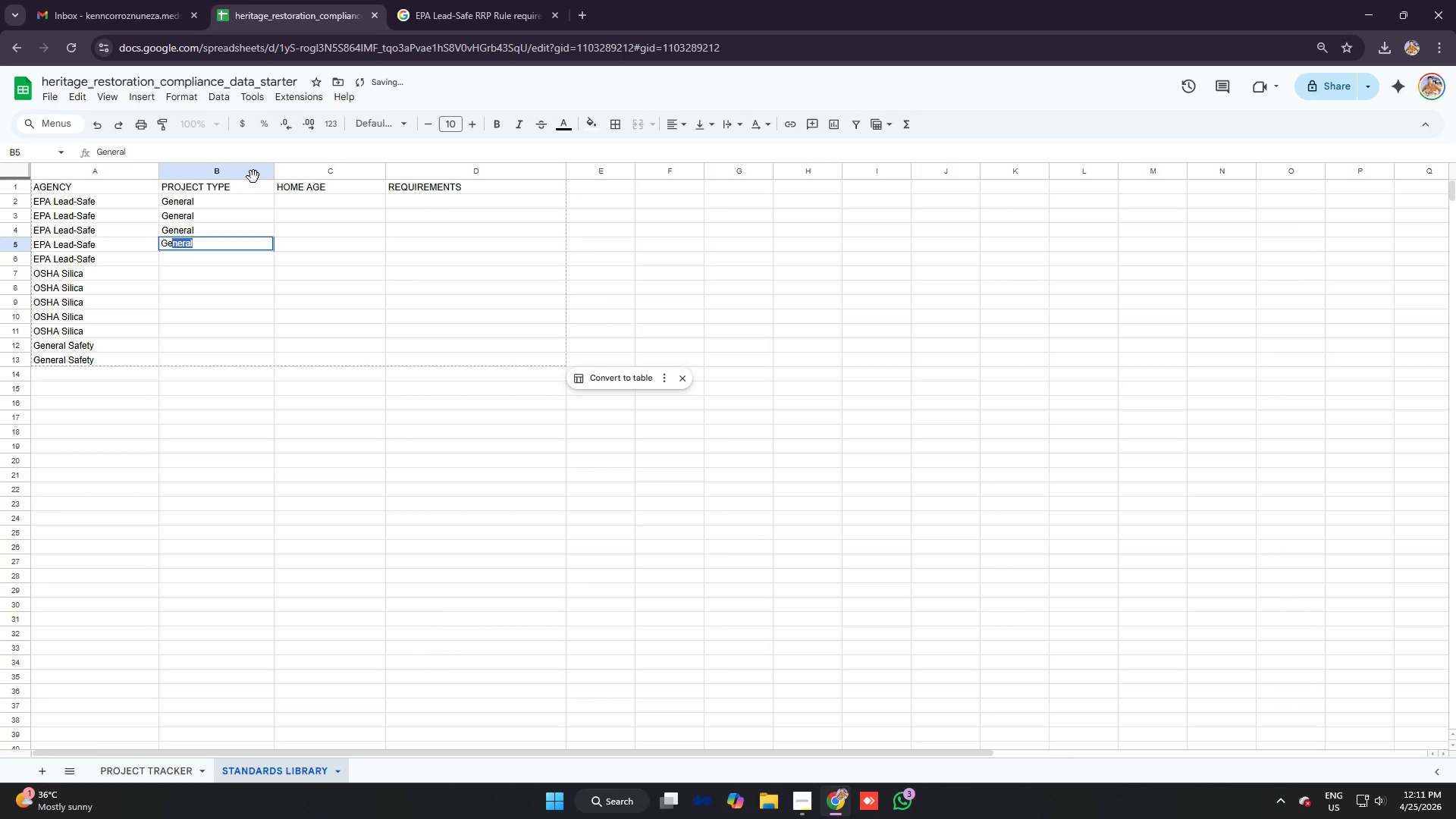 
key(Enter)
 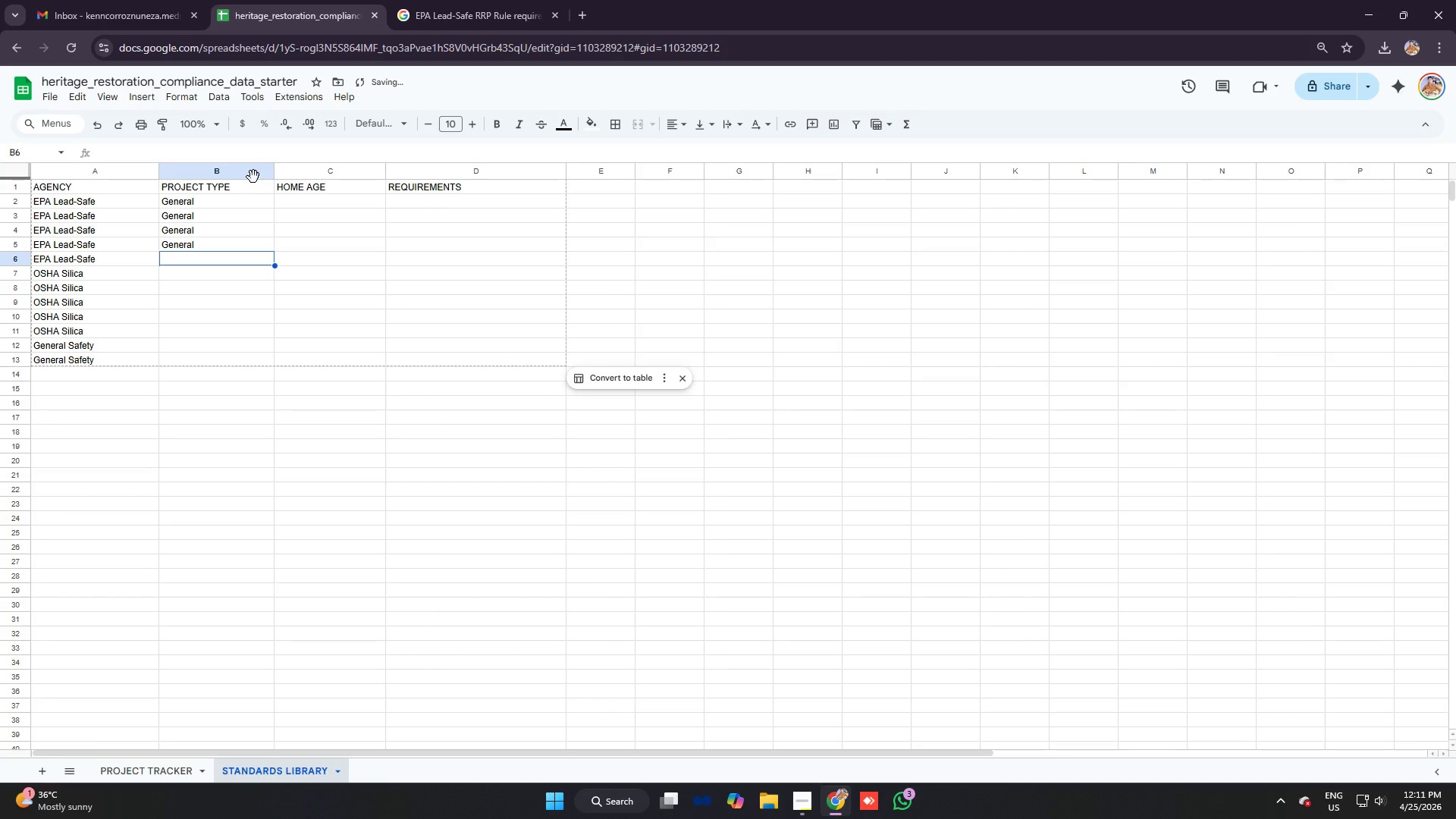 
type(Ge)
 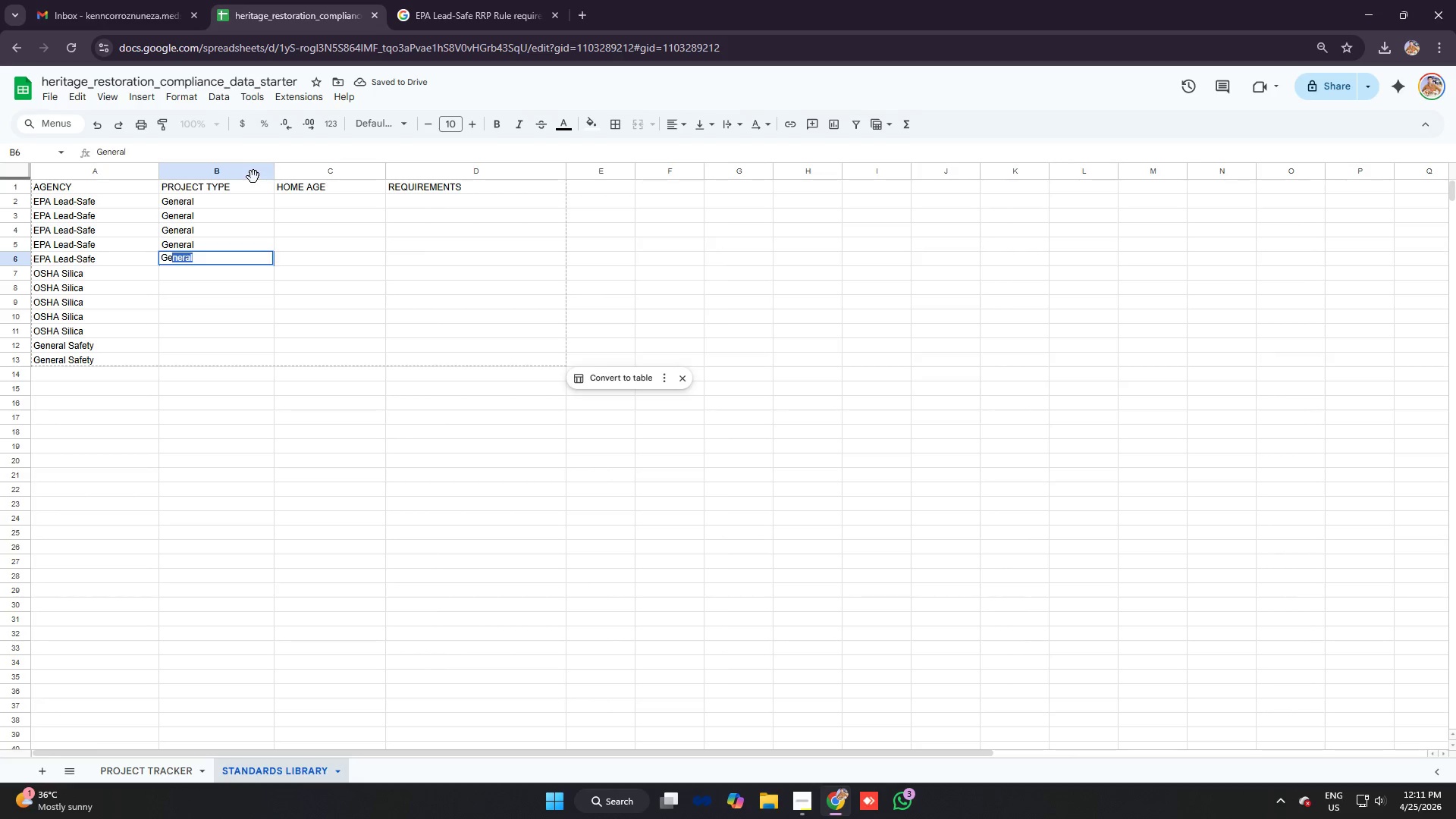 
key(Enter)
 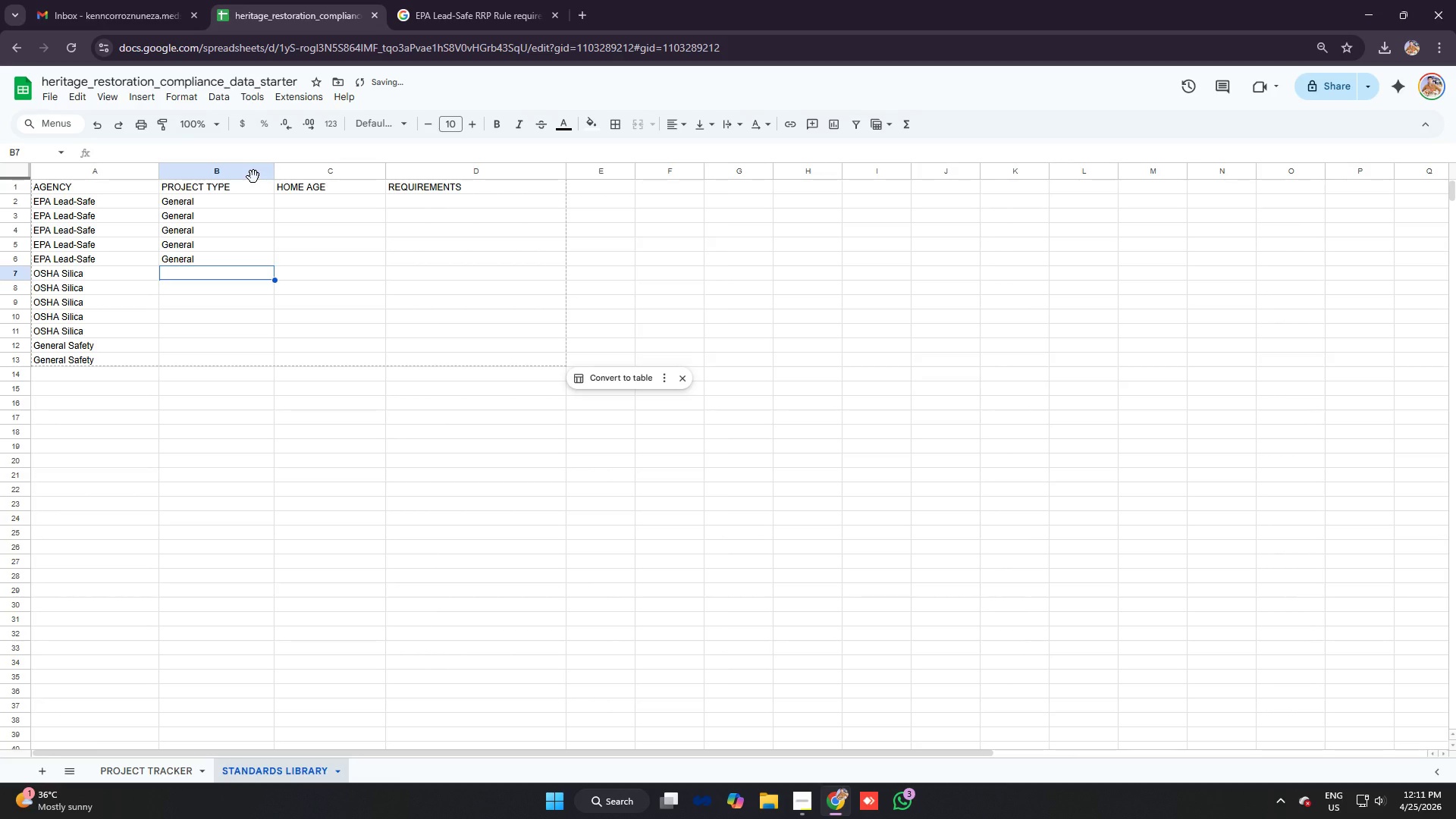 
type(Tilr)
key(Backspace)
type(e Isntalla)
key(Backspace)
key(Backspace)
key(Backspace)
key(Backspace)
key(Backspace)
key(Backspace)
key(Backspace)
type(nstallatuion)
key(Backspace)
key(Backspace)
key(Backspace)
type(on)
 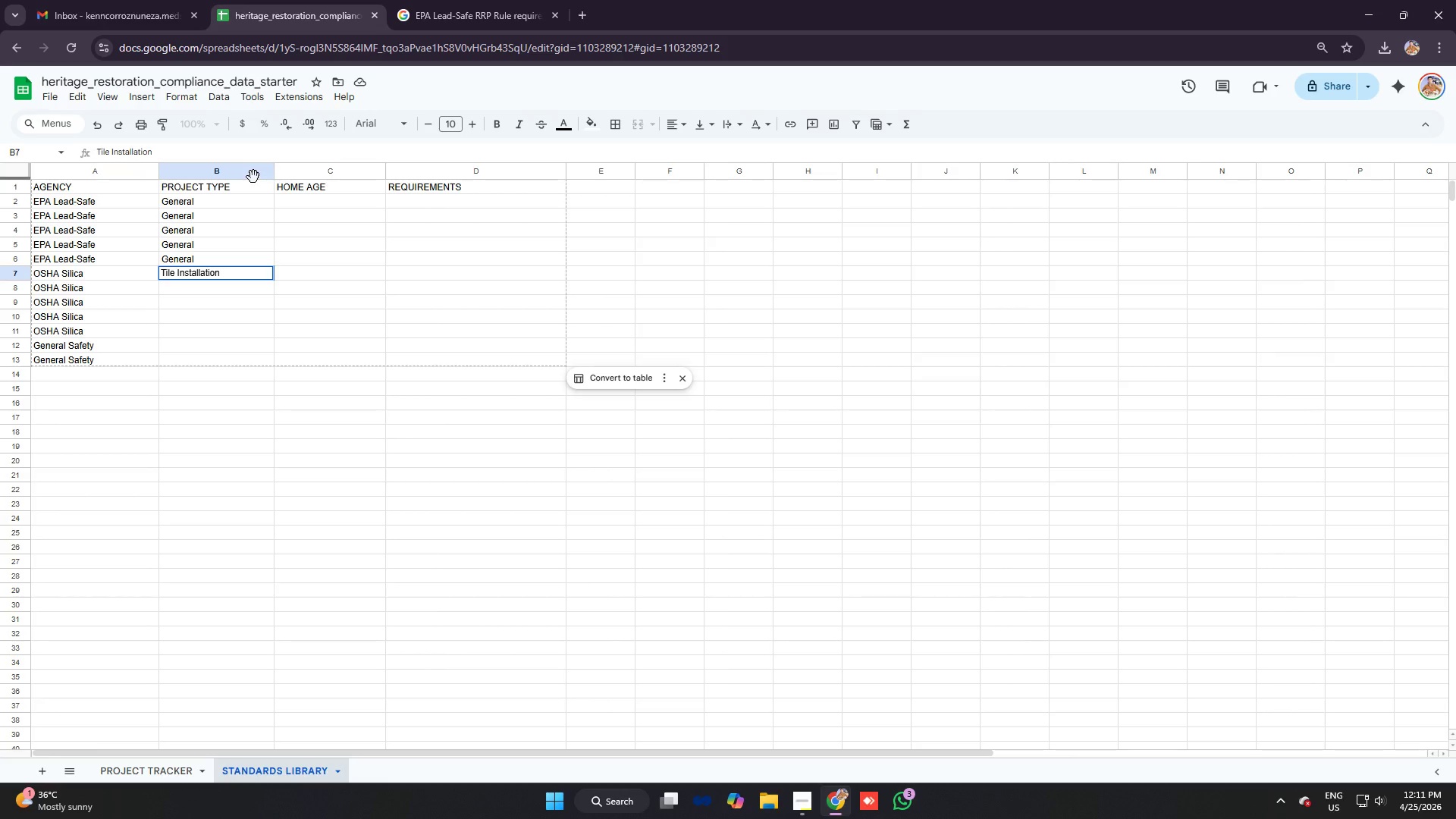 
key(Enter)
 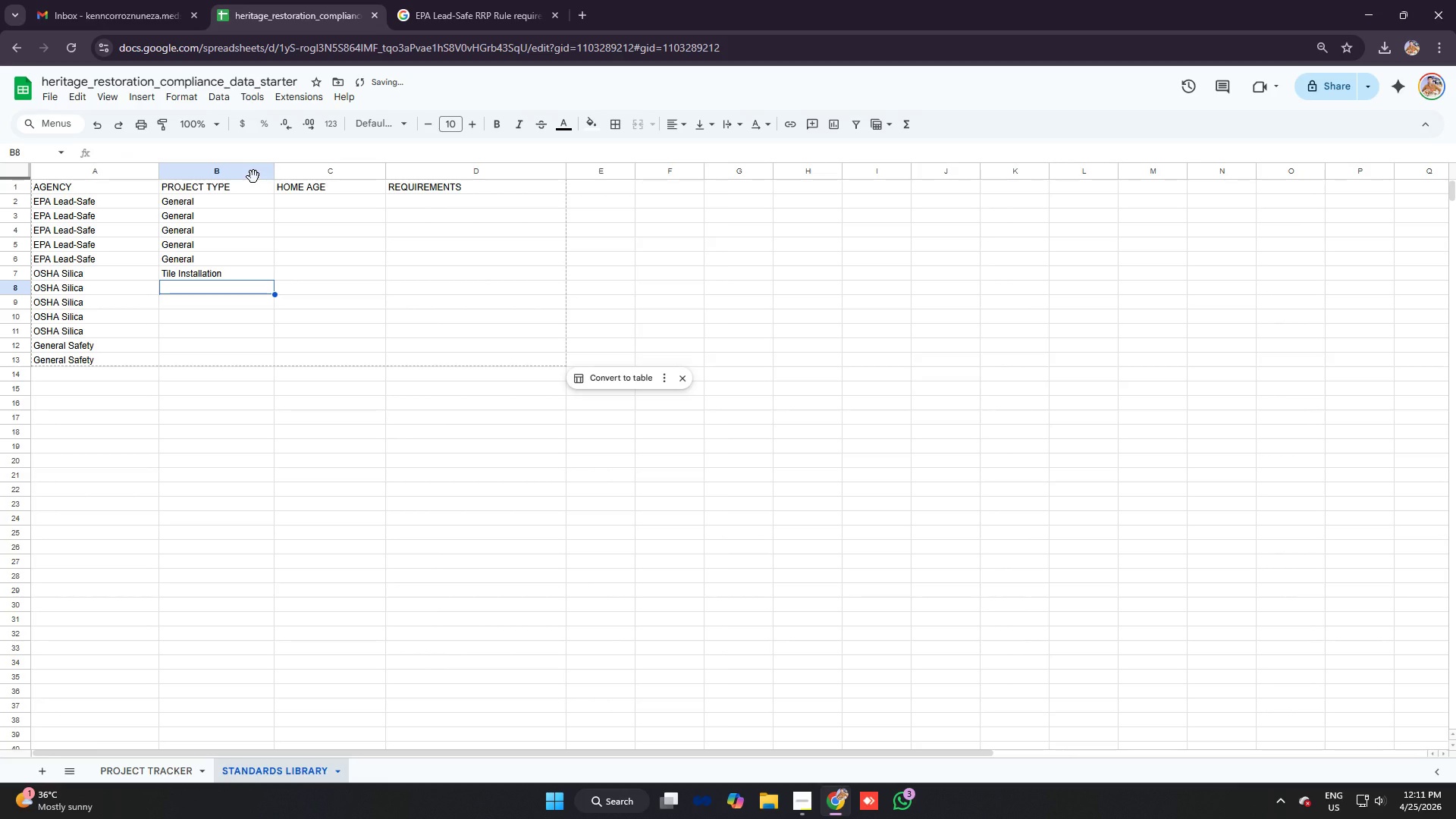 
type(Tiu)
key(Backspace)
type(l)
 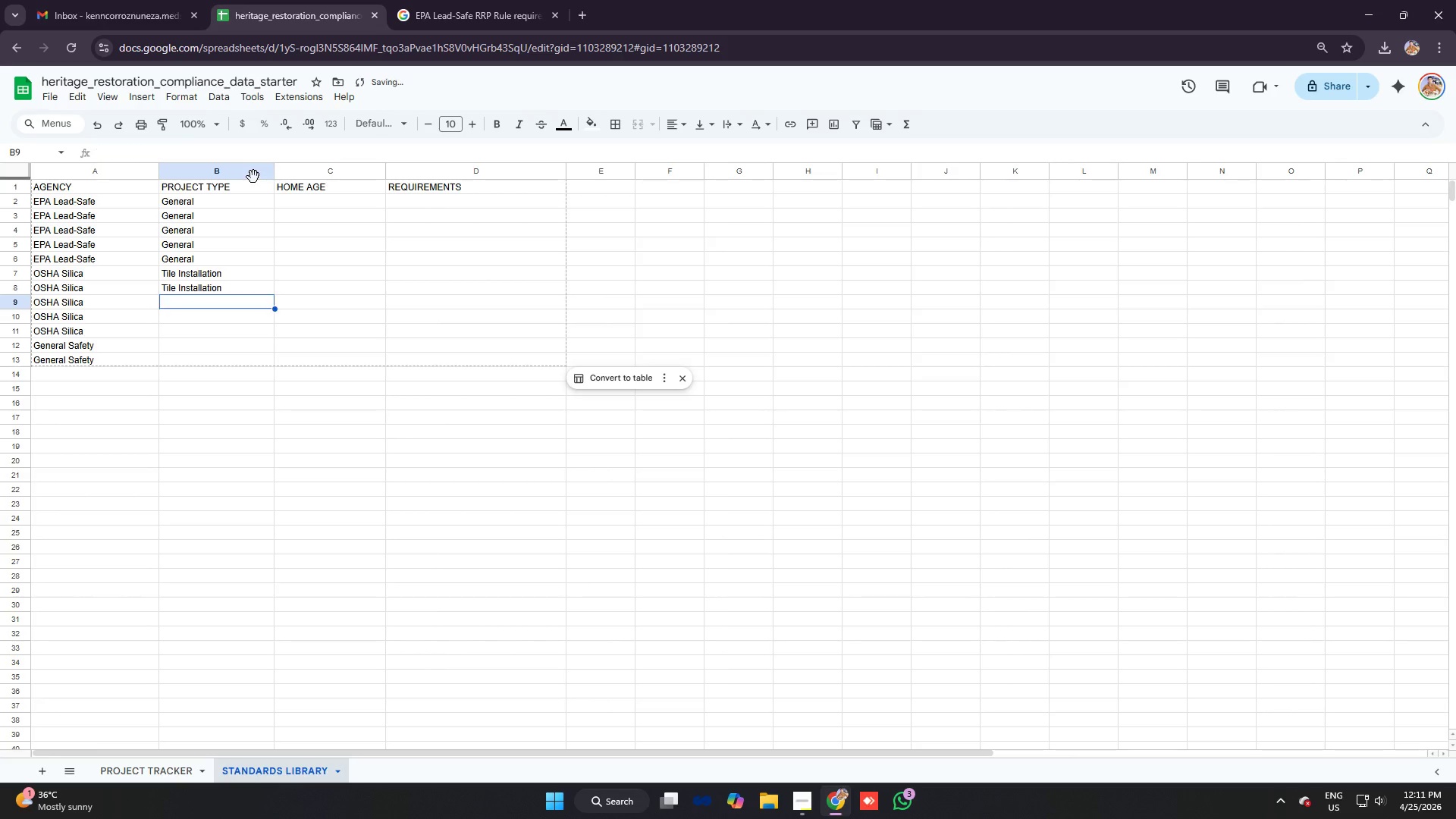 
key(Enter)
 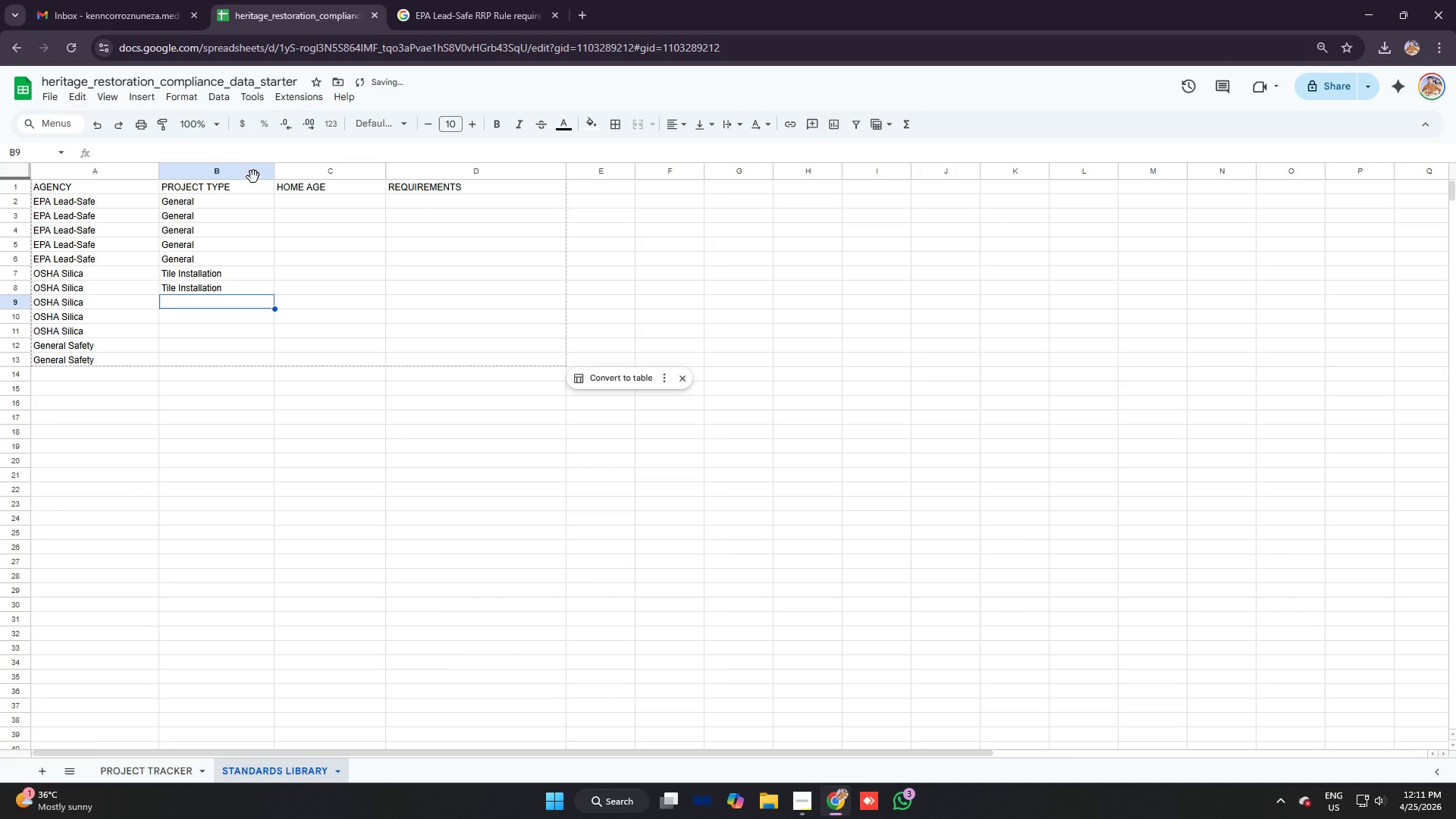 
type(MAsonry)
key(Backspace)
key(Backspace)
key(Backspace)
key(Backspace)
key(Backspace)
key(Backspace)
type(asion)
key(Backspace)
key(Backspace)
key(Backspace)
type(omn)
key(Backspace)
key(Backspace)
type(nry REs)
key(Backspace)
key(Backspace)
key(Backspace)
type(Restoration)
 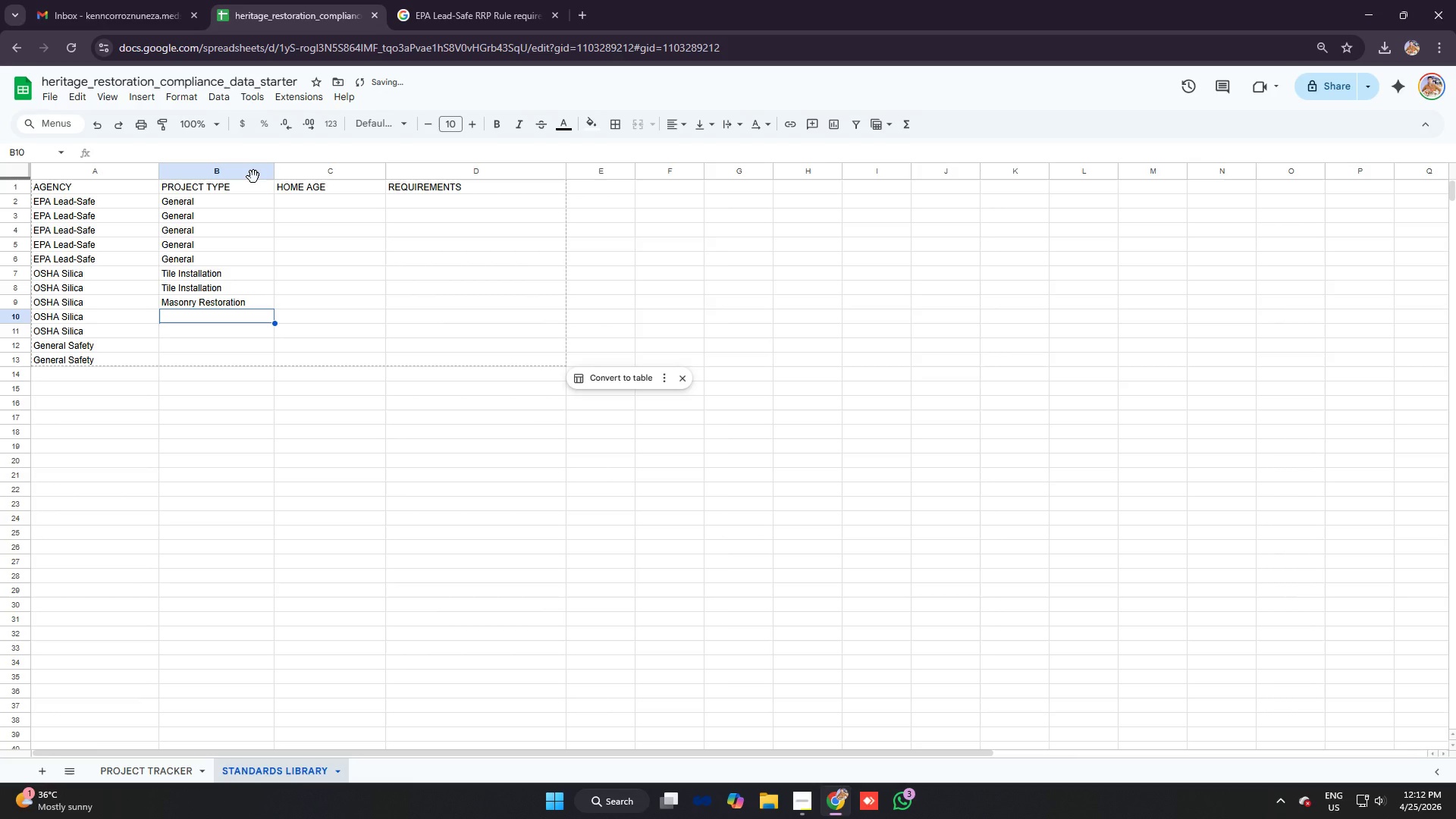 
 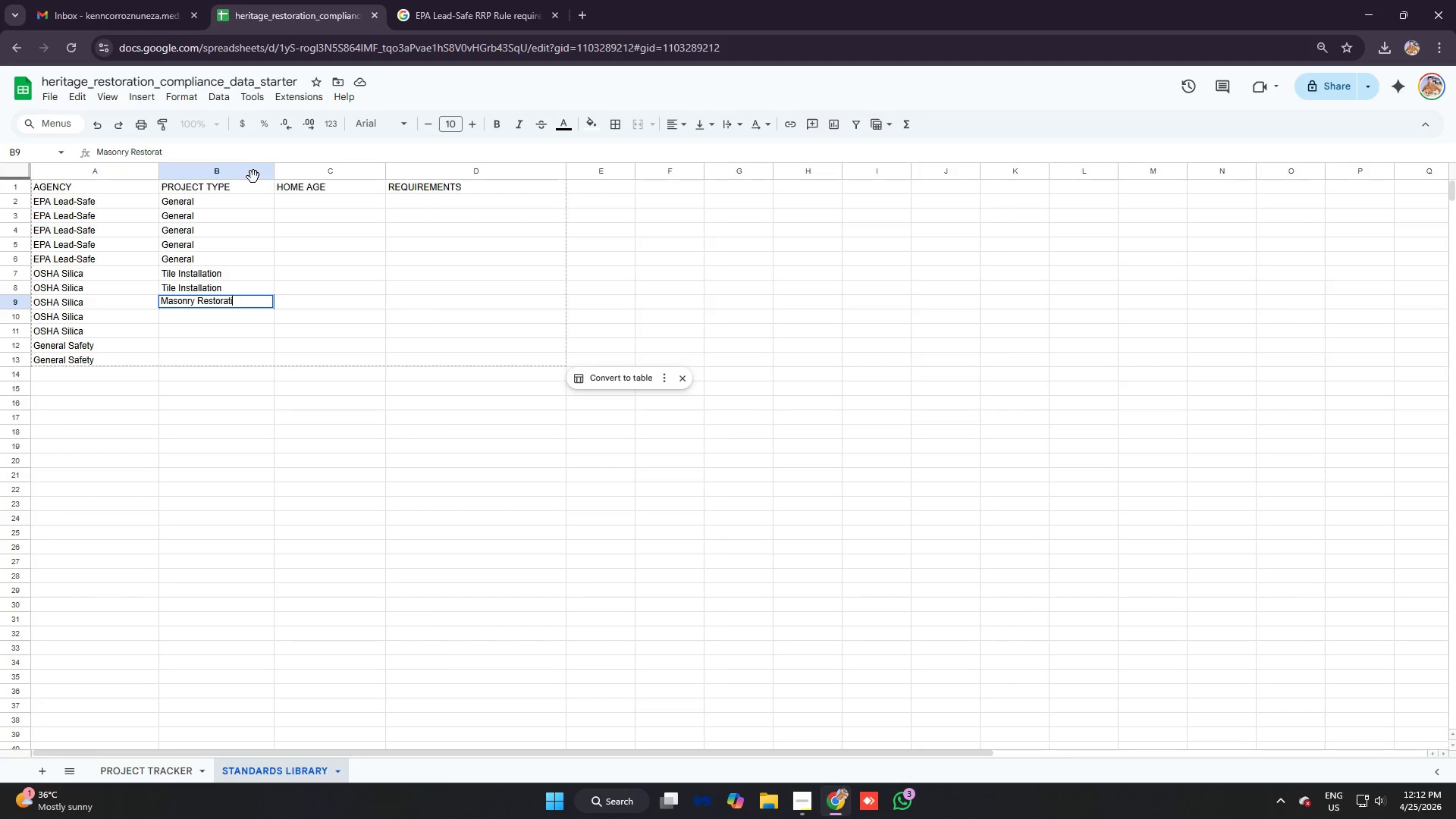 
key(Enter)
 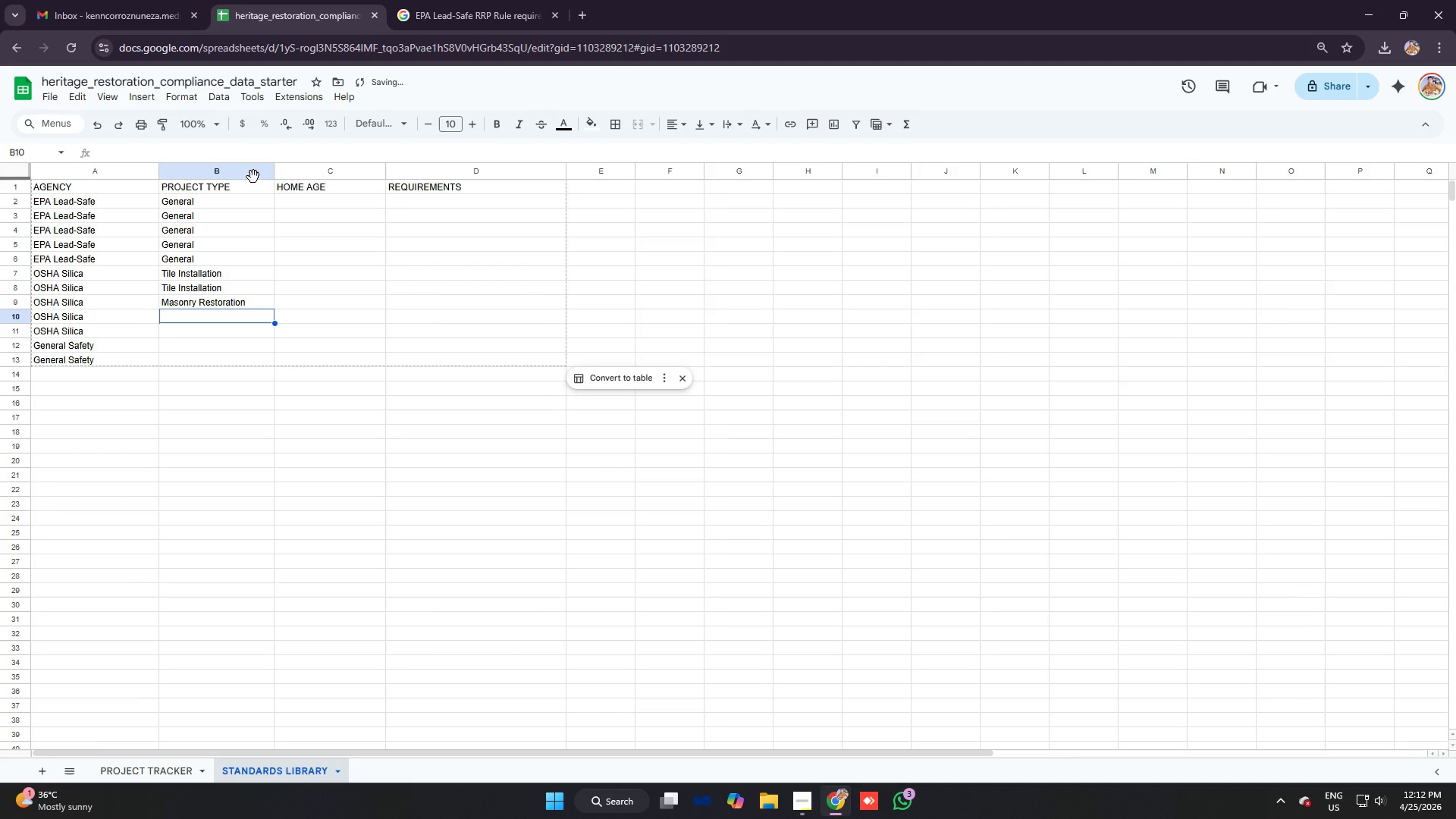 
type(Mas)
 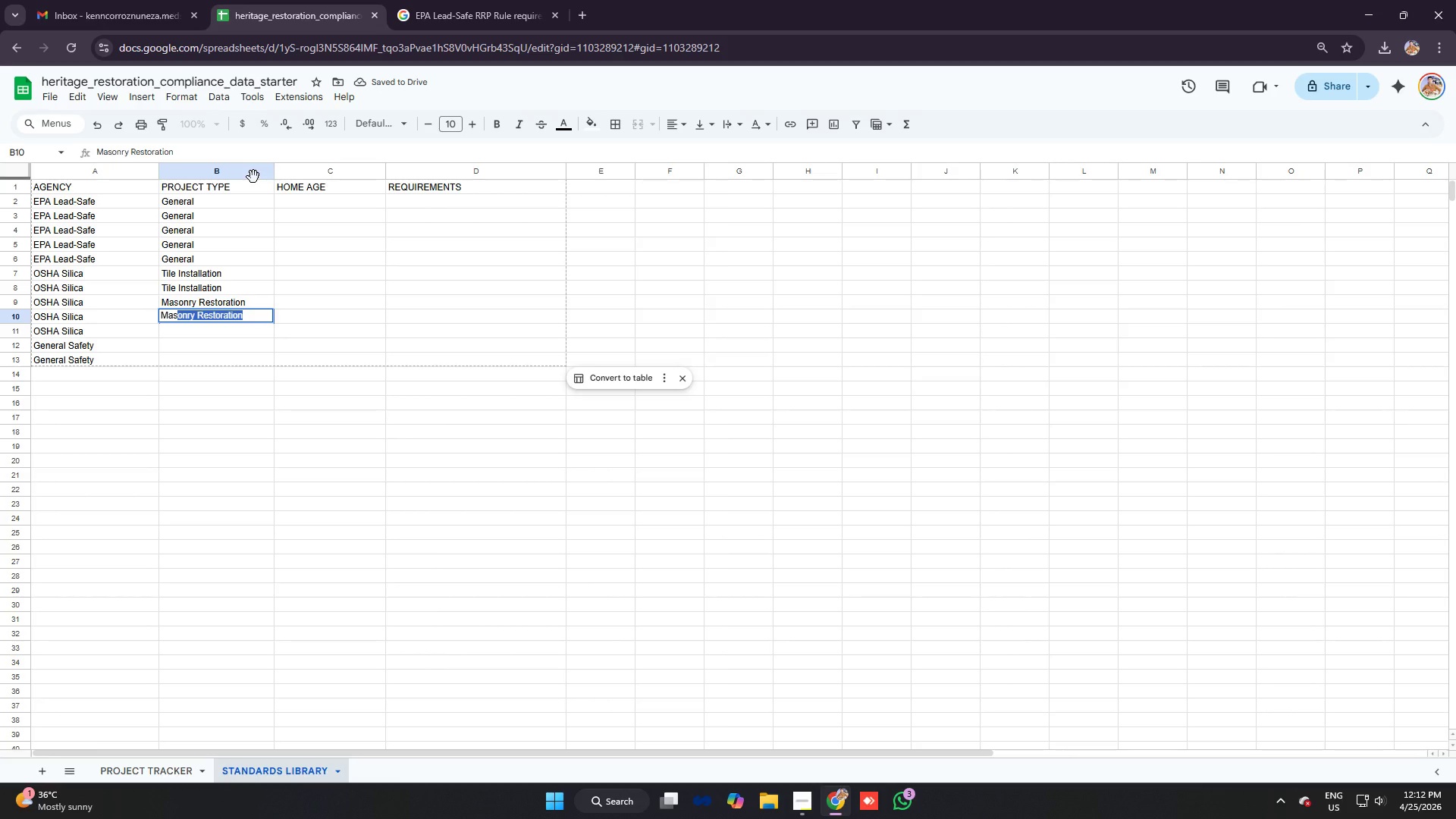 
key(Enter)
 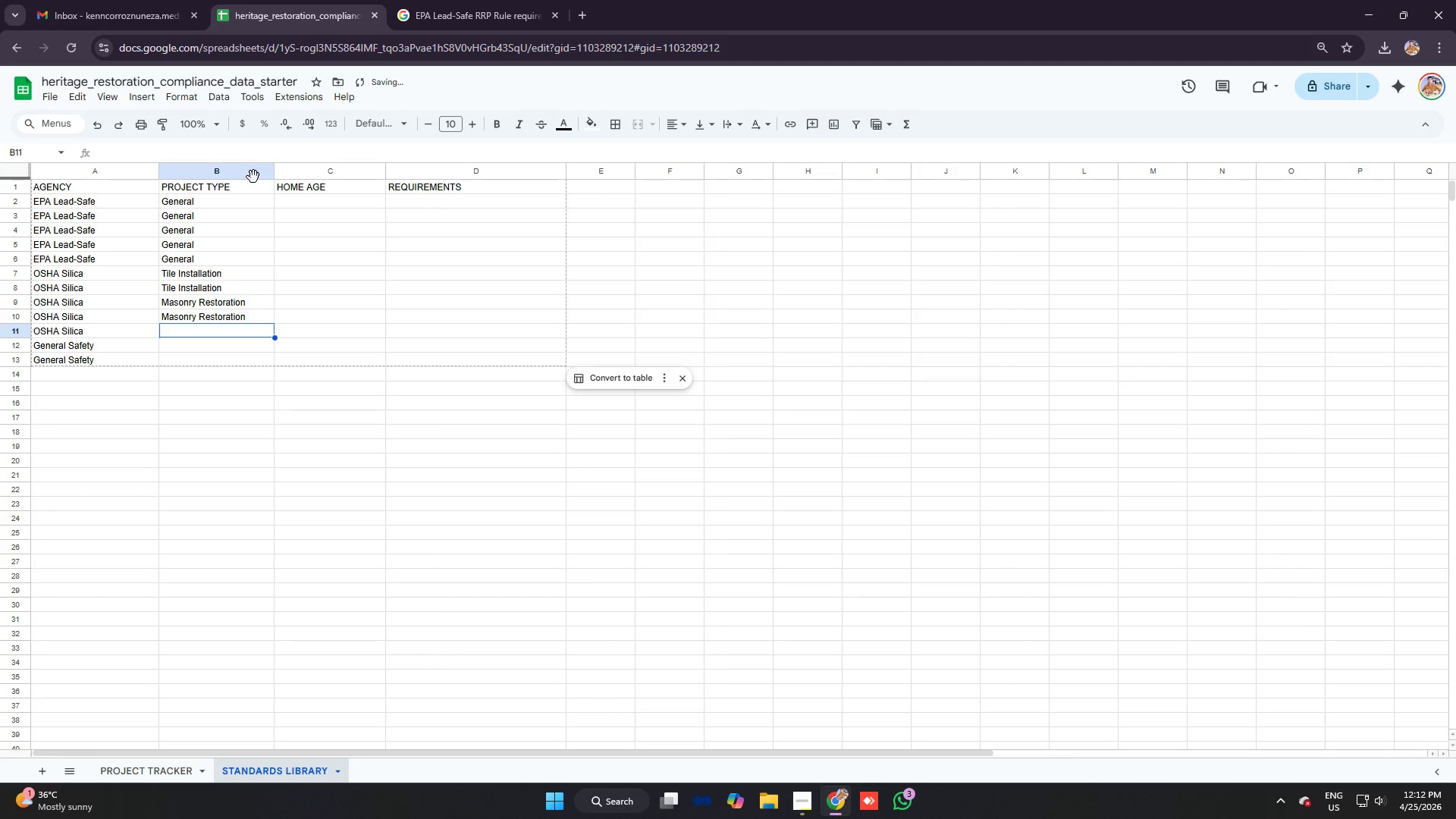 
type(Kitchen Remodel)
 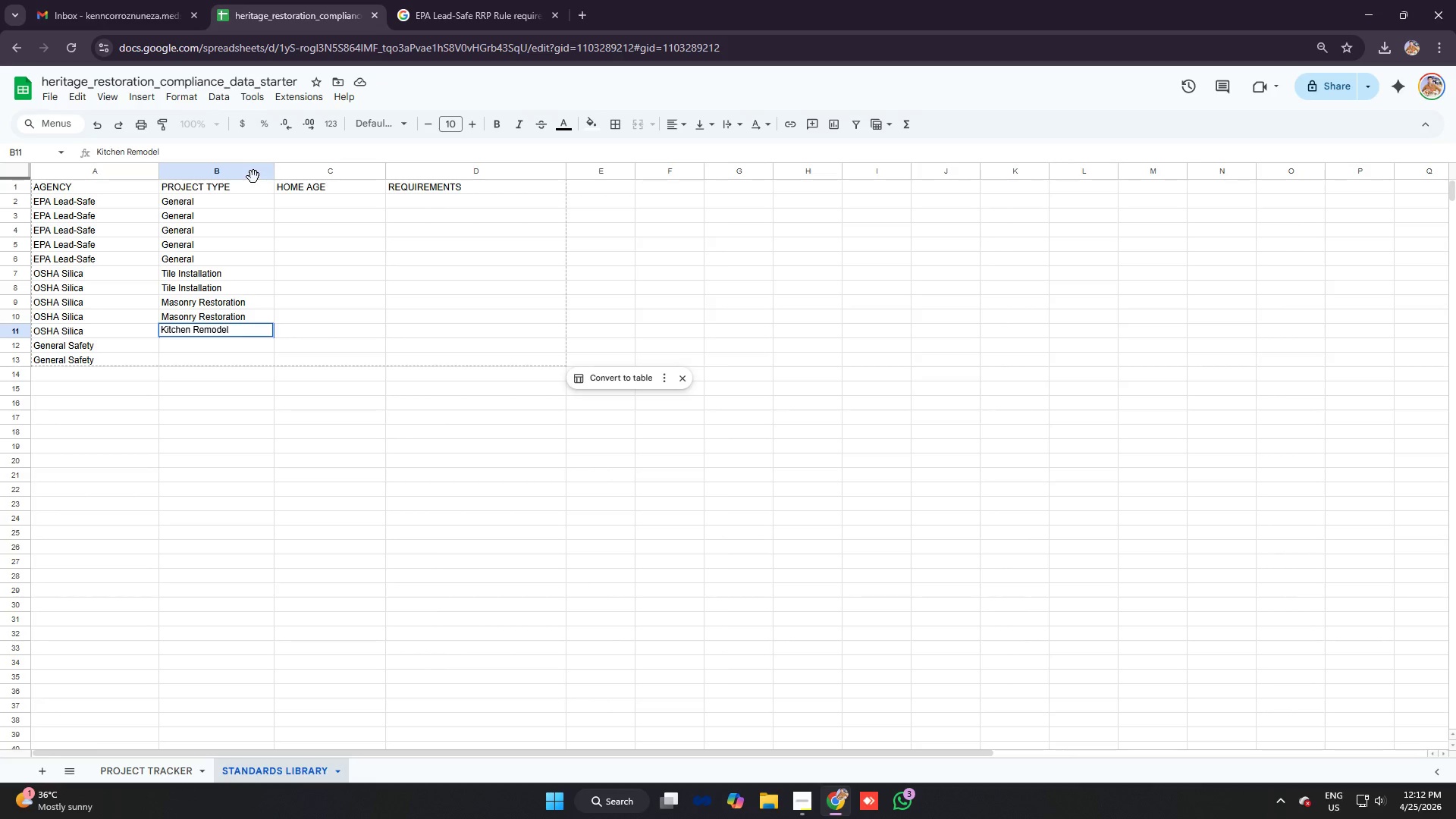 
key(Enter)
 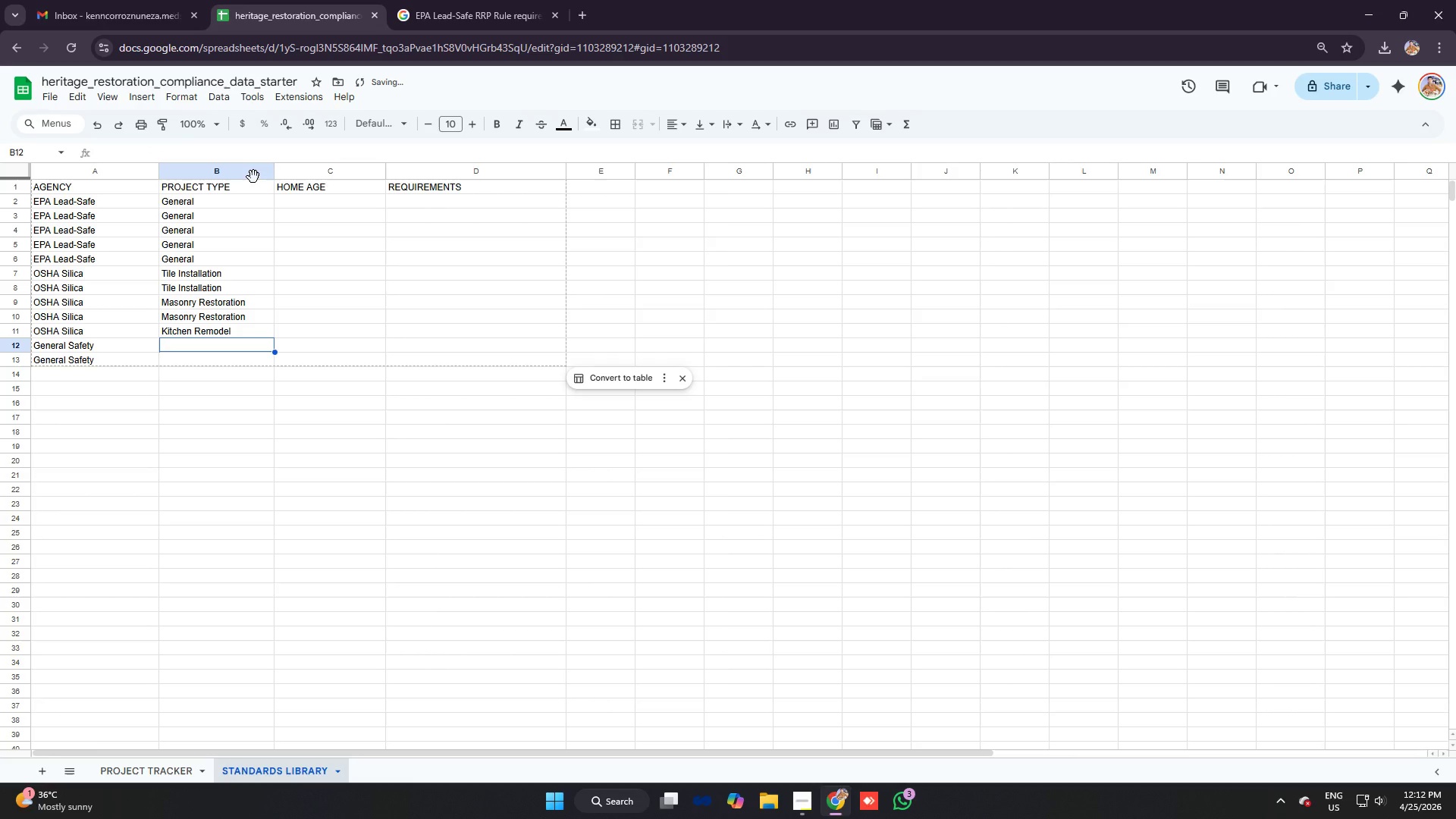 
type(Gene)
 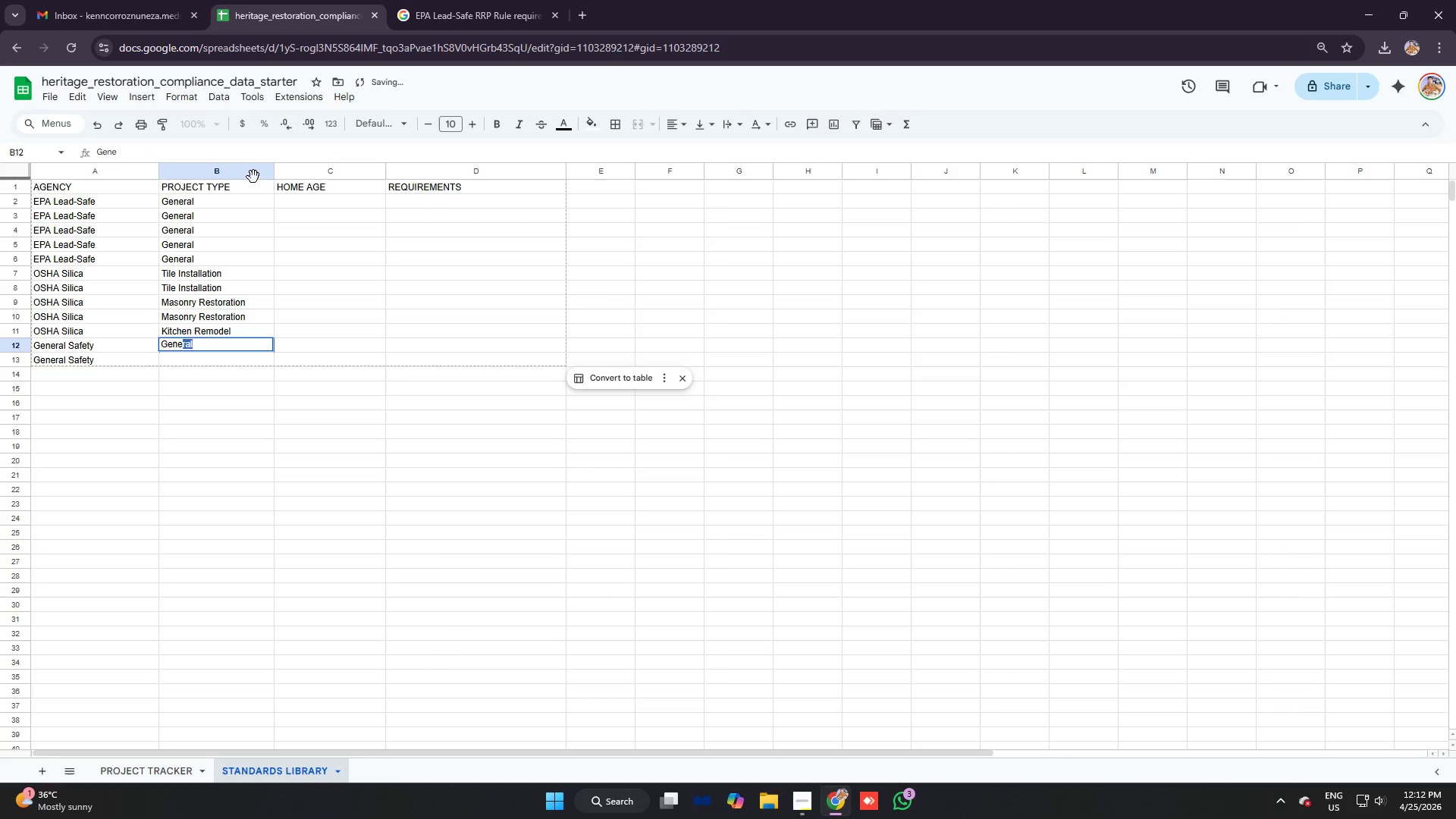 
key(Enter)
 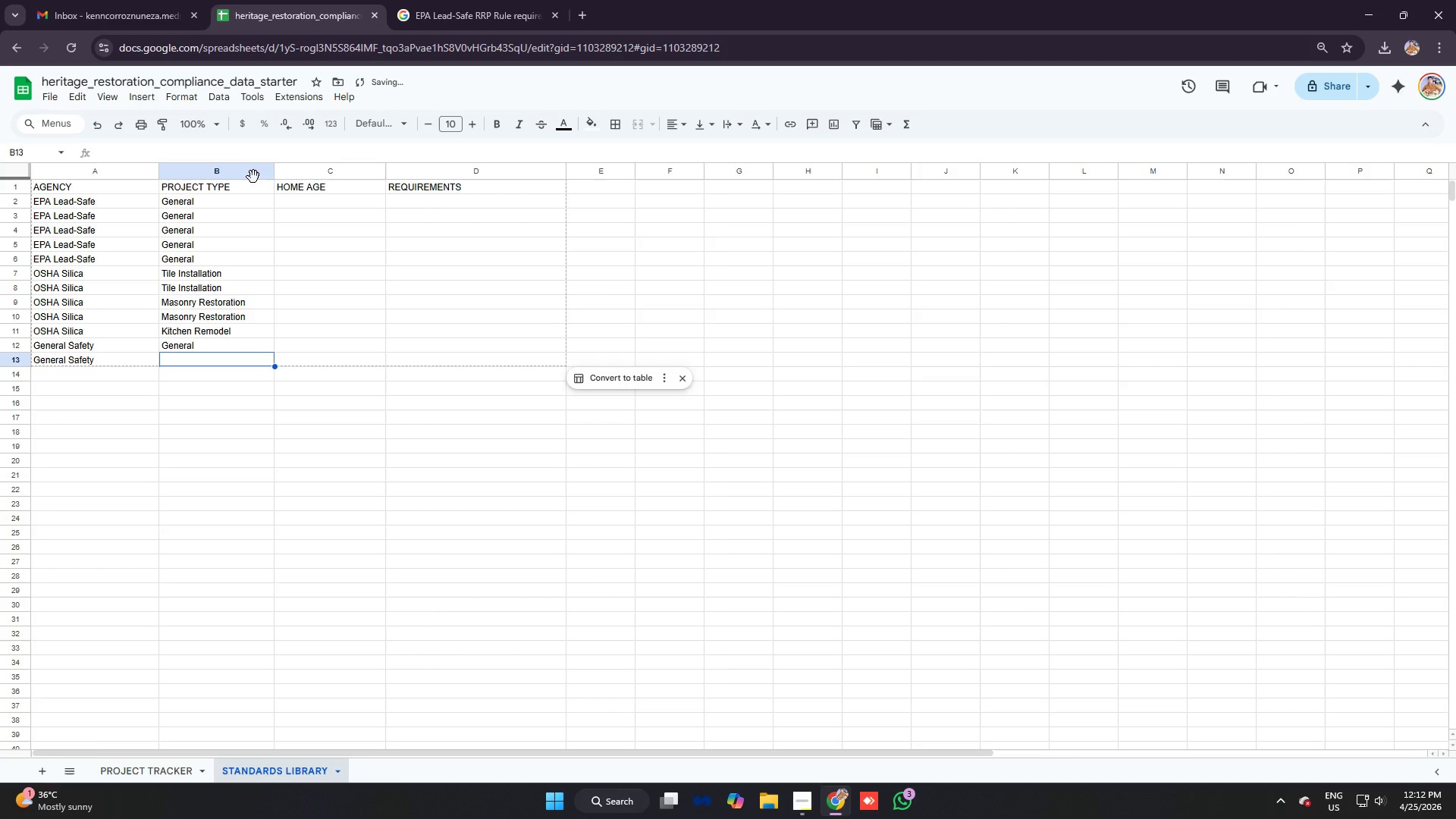 
type(Ge)
 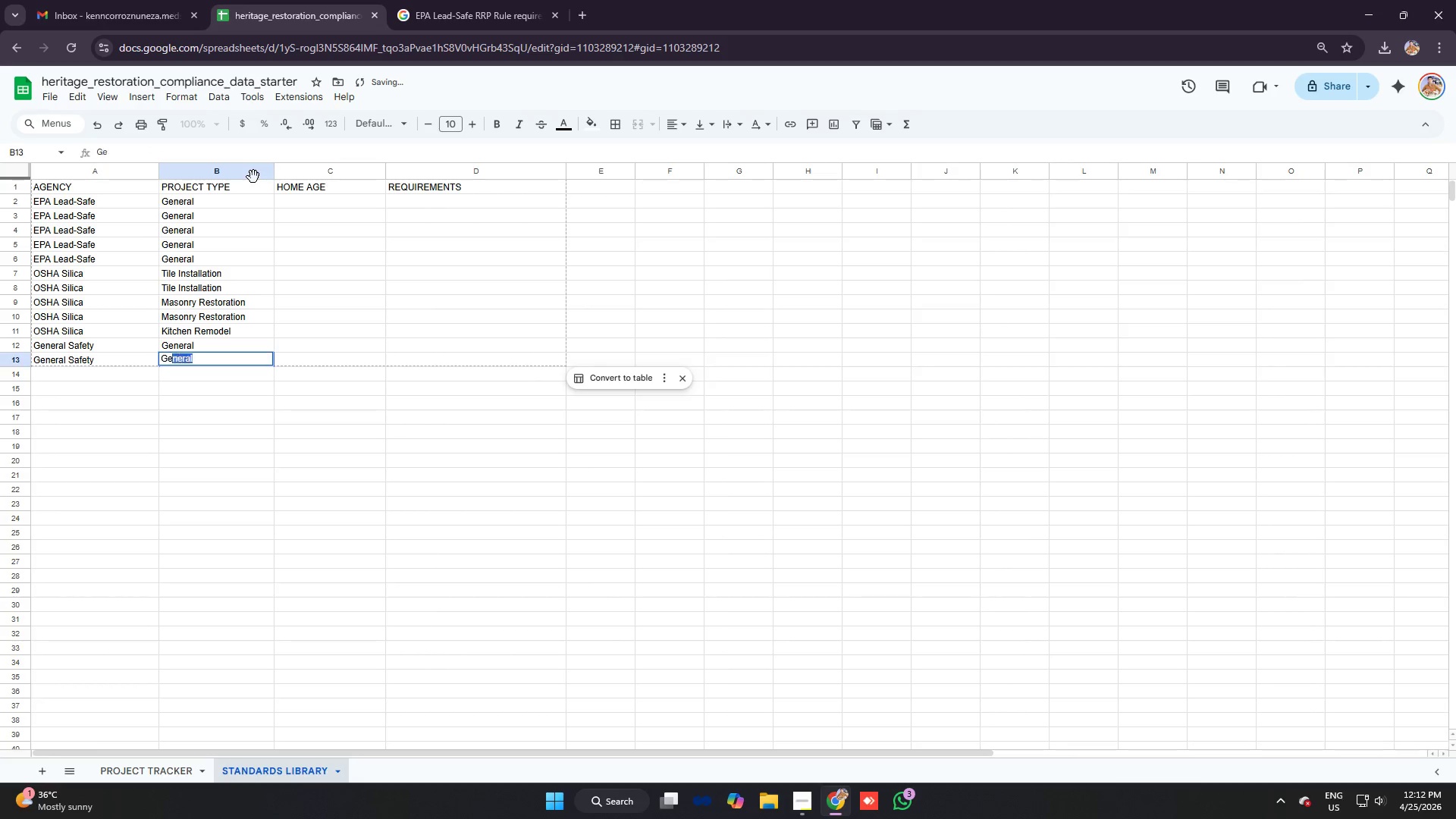 
key(Enter)
 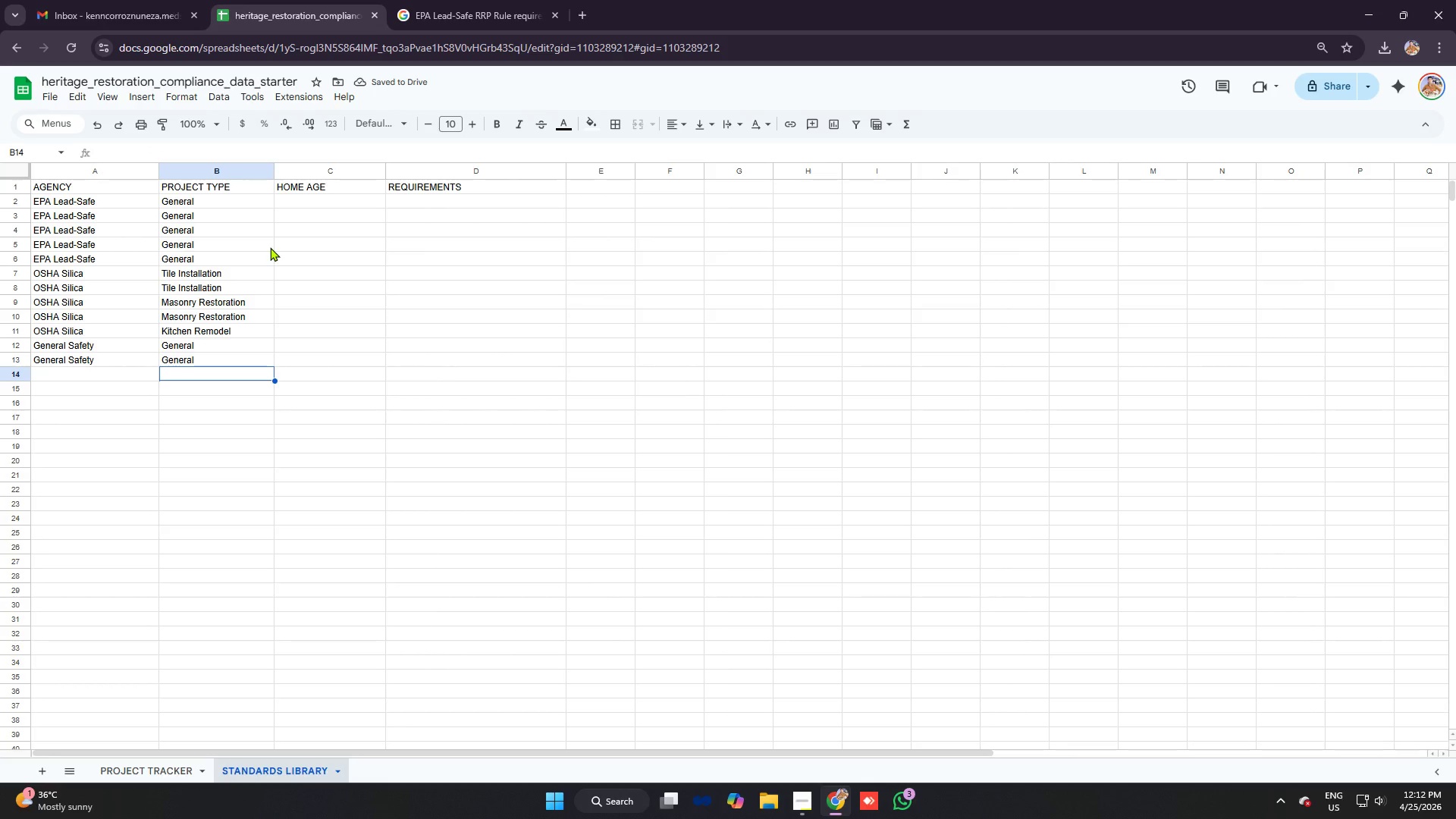 
left_click([327, 203])
 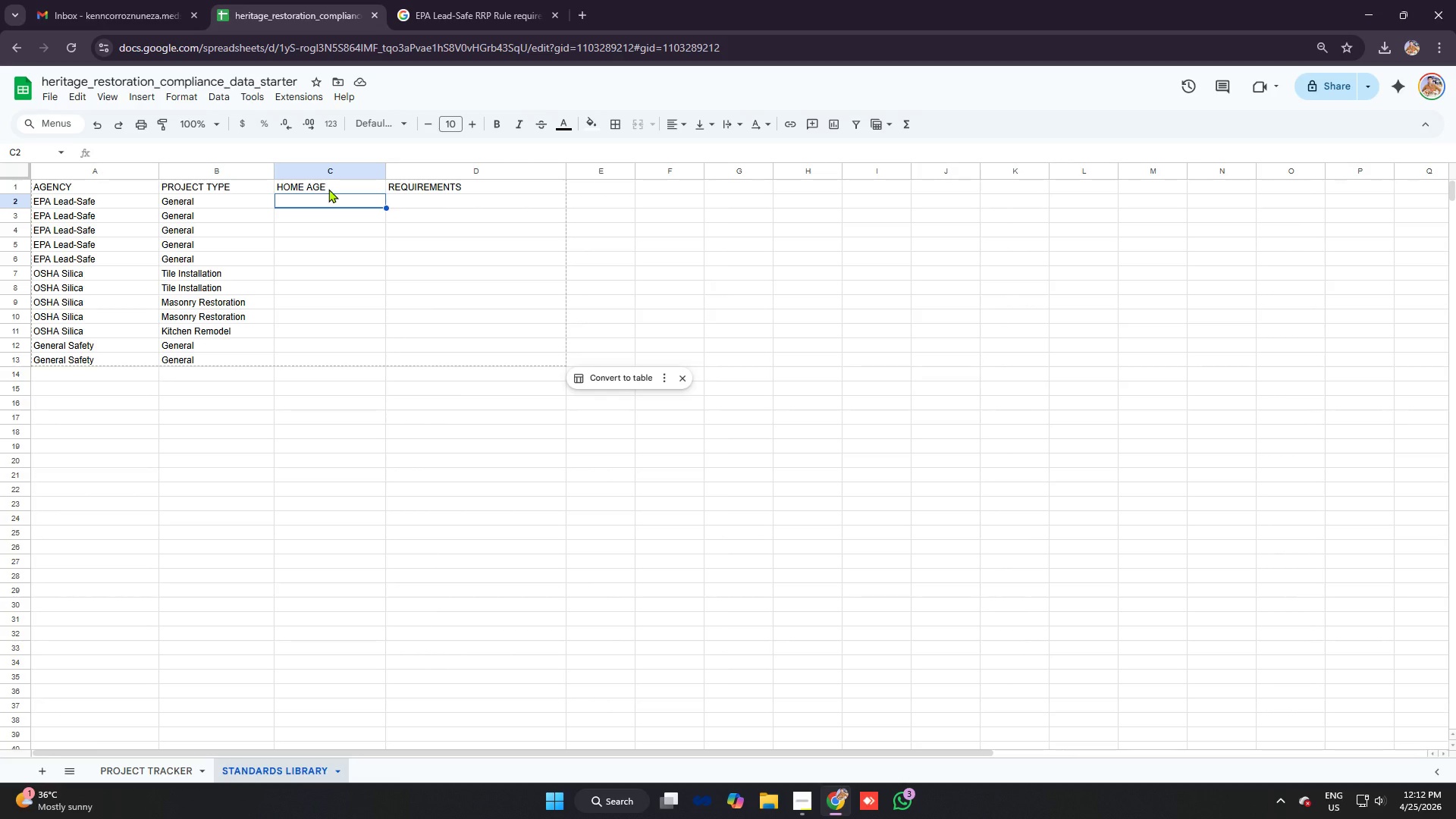 
type(Pre-1978)
 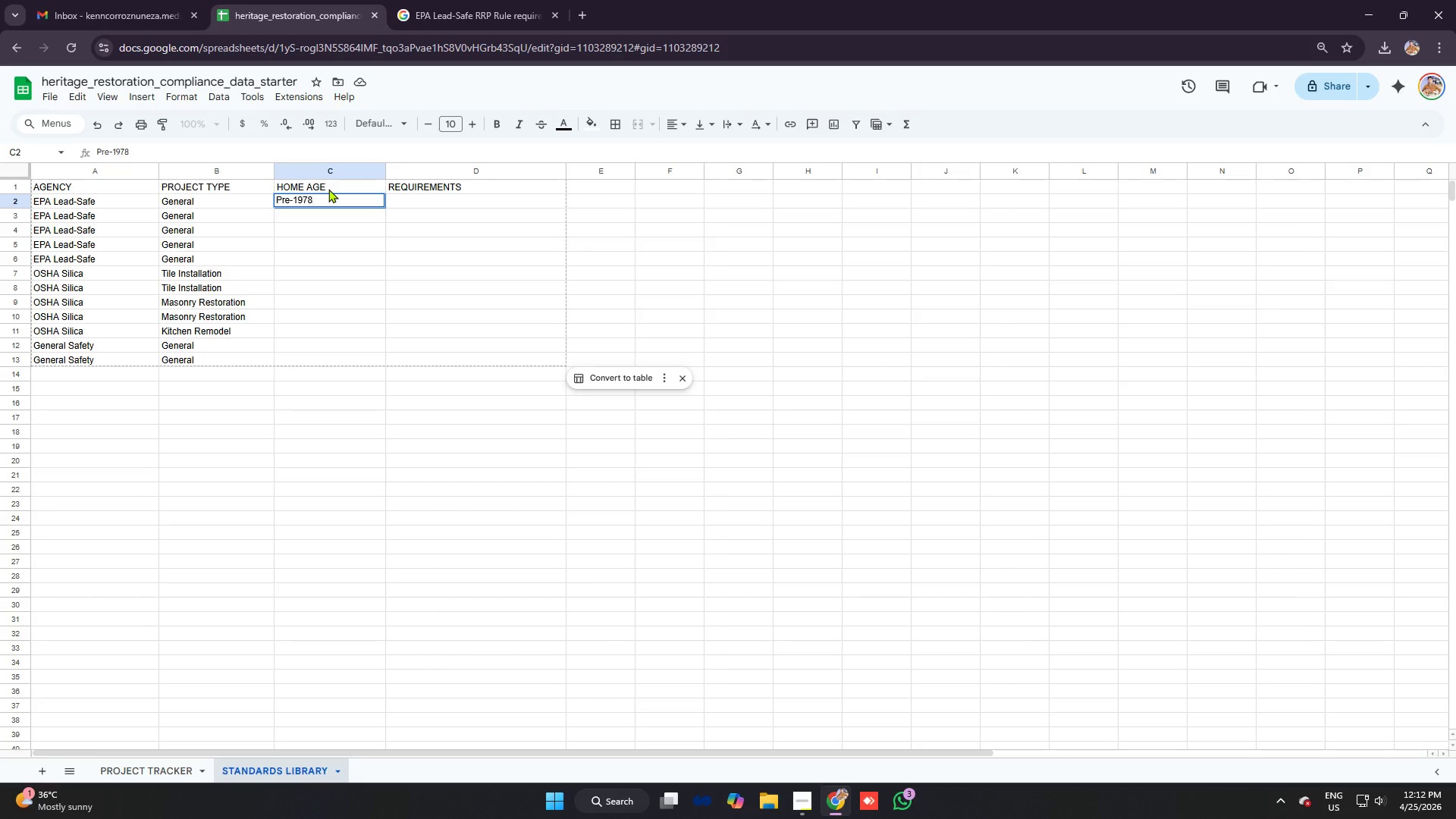 
key(Enter)
 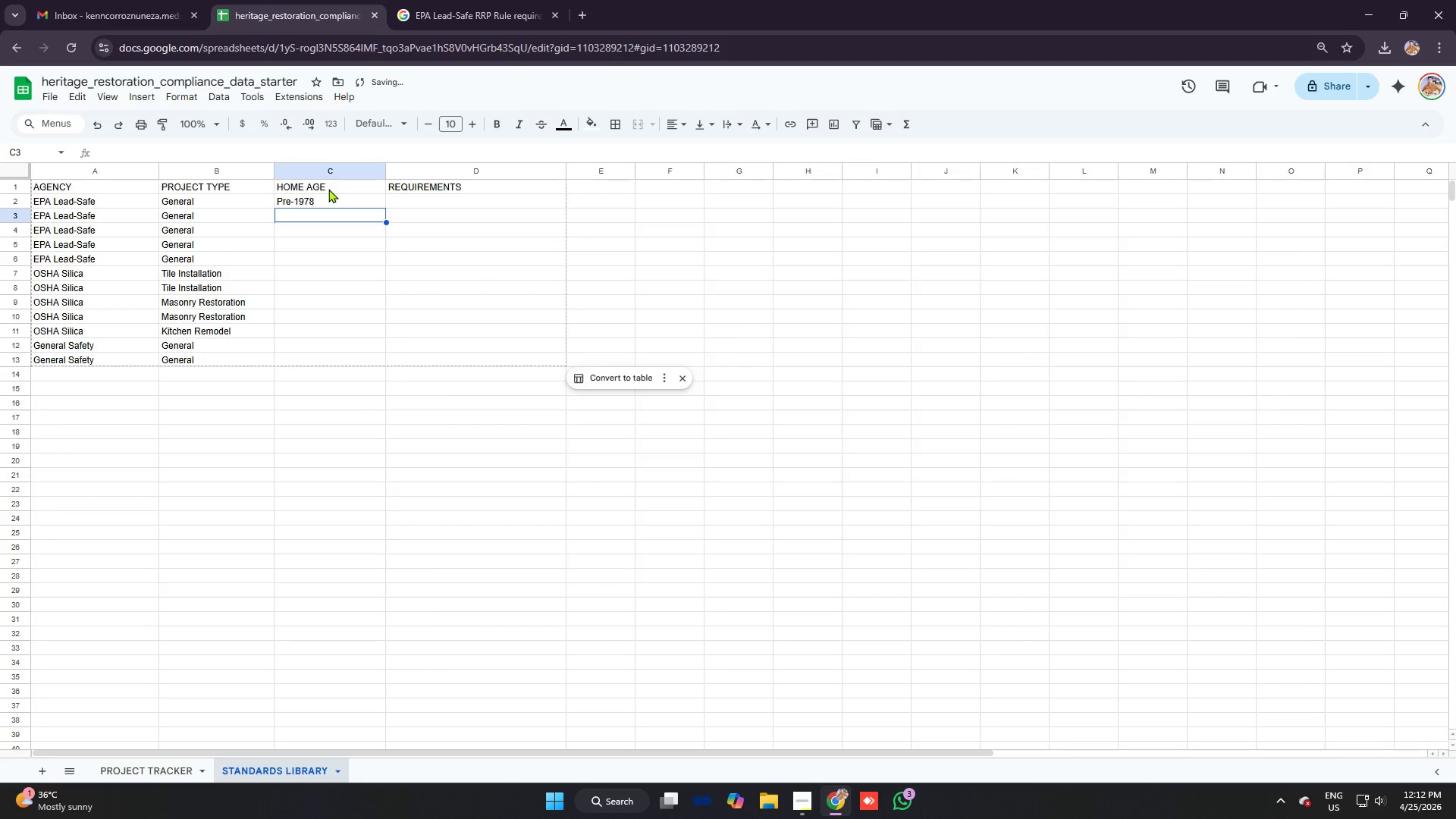 
key(Alt+AltLeft)
 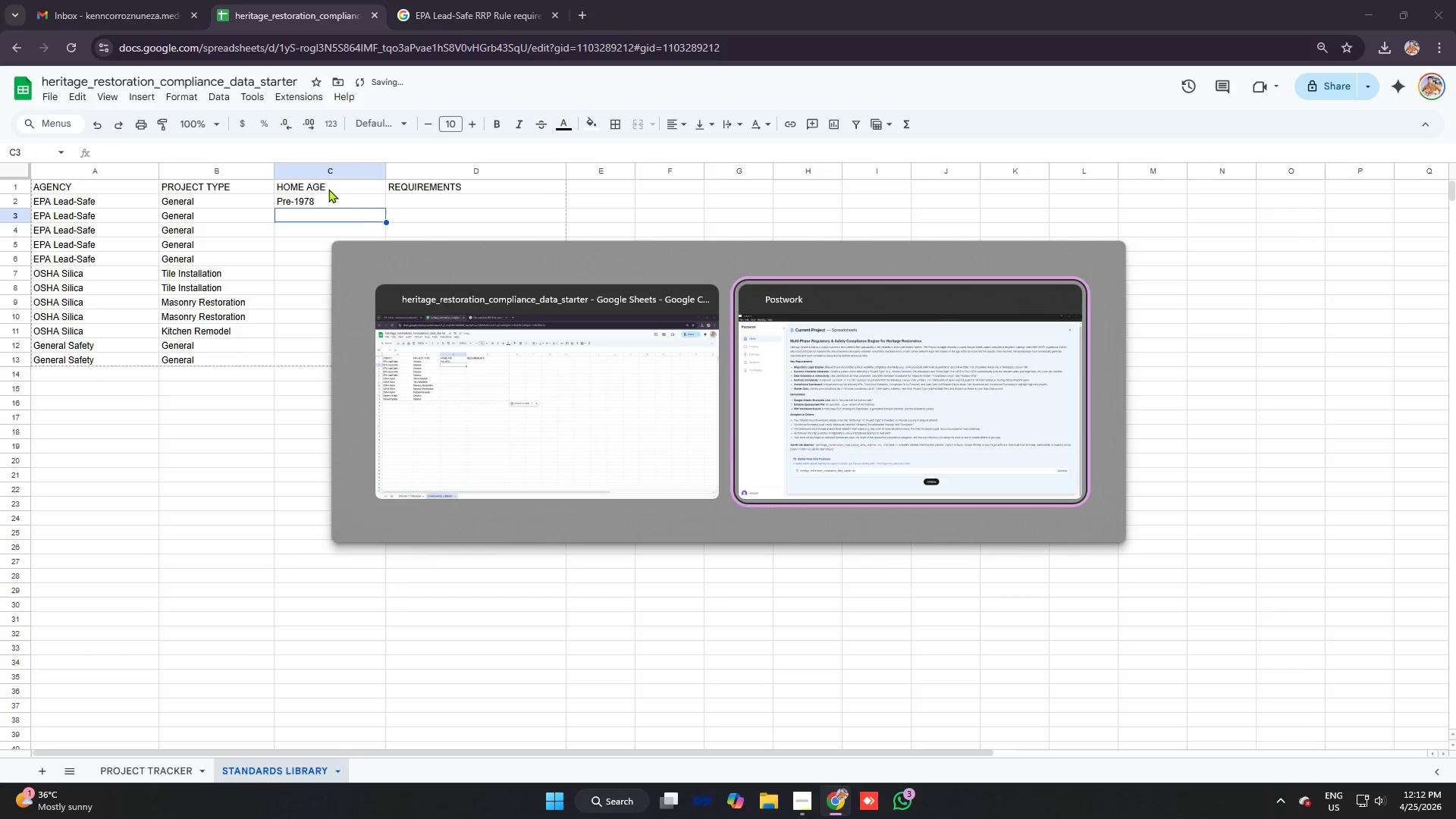 
key(Alt+Tab)